 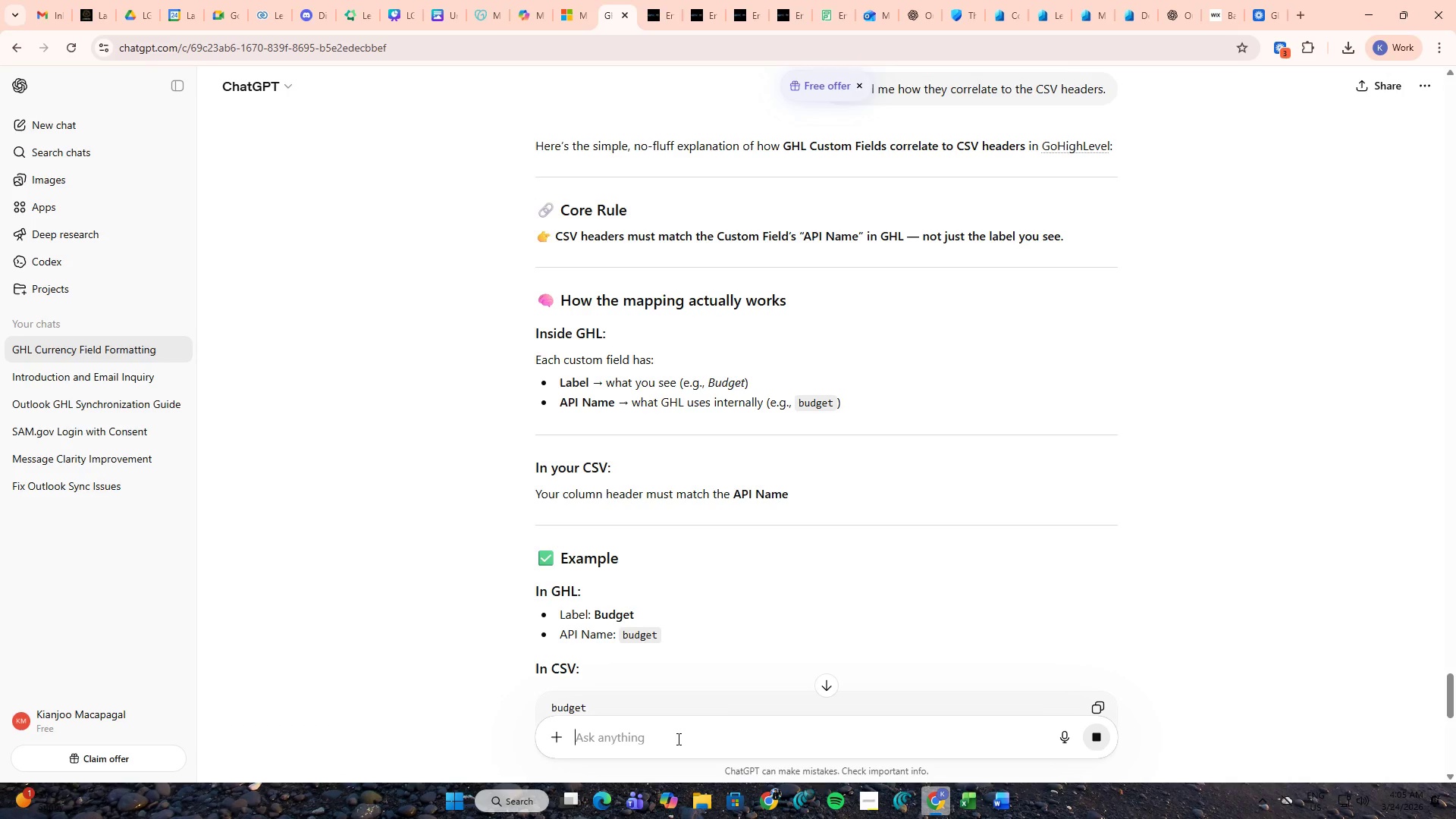 
scroll: coordinate [716, 598], scroll_direction: down, amount: 6.0
 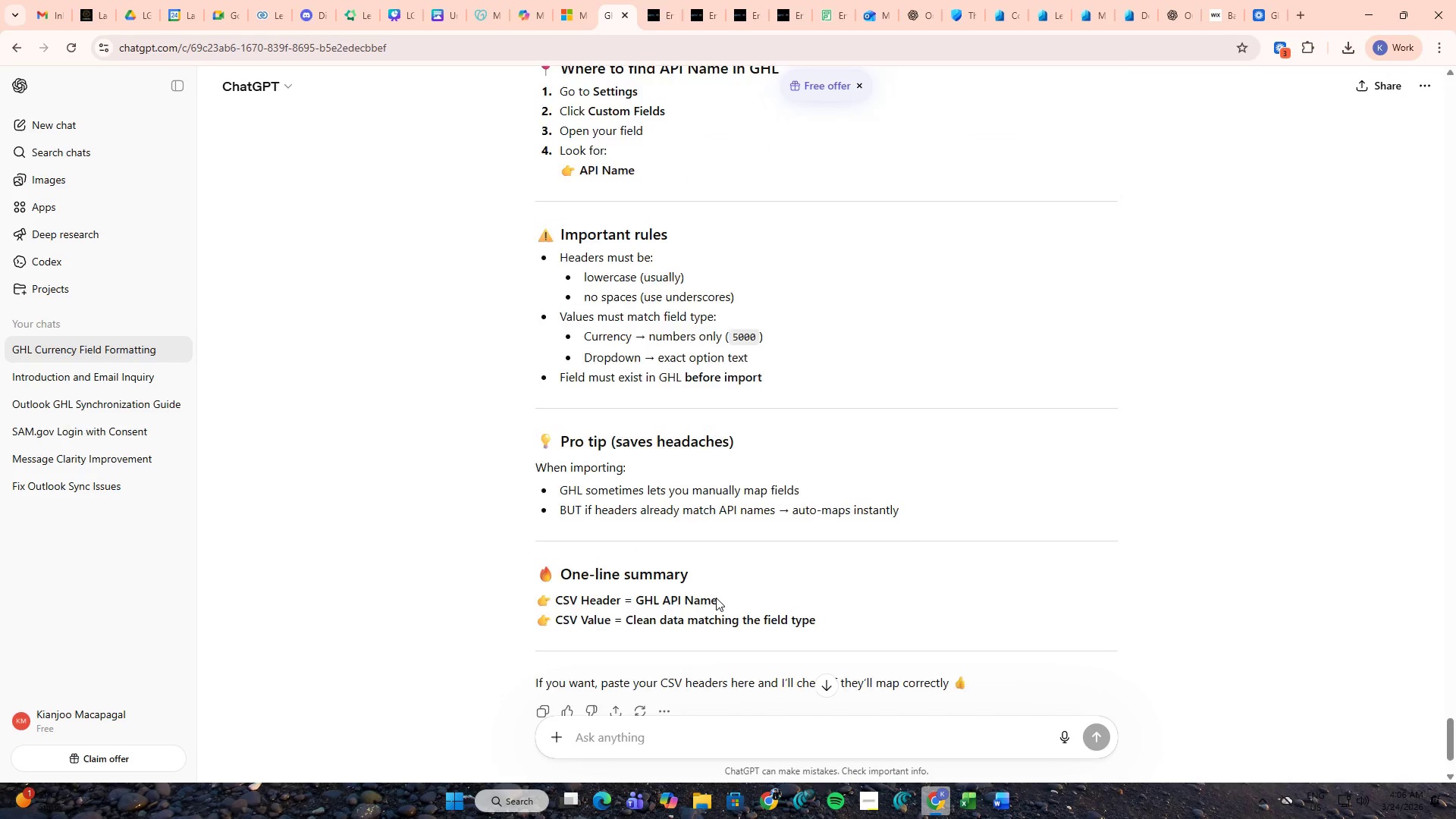 
left_click([698, 742])
 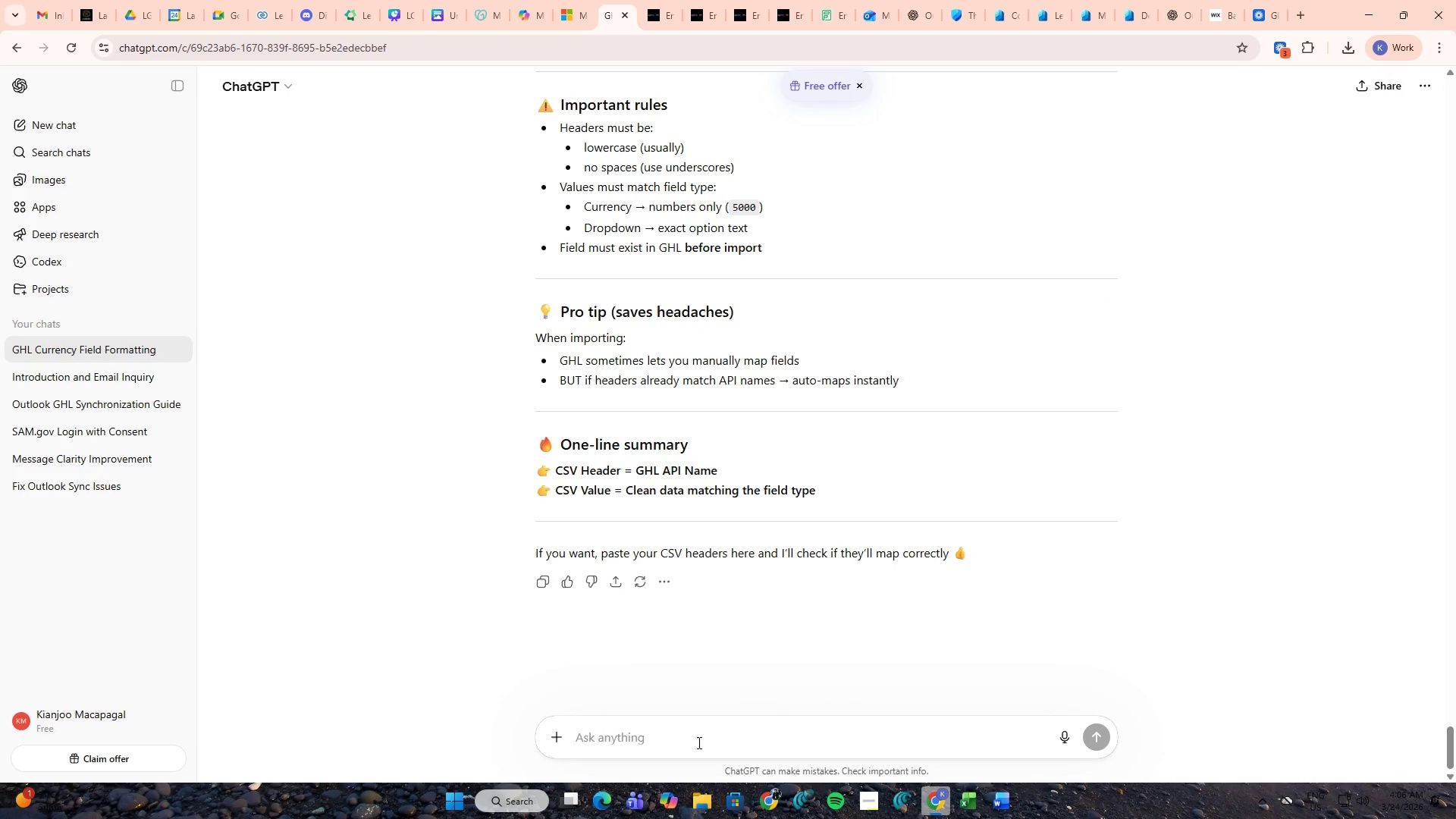 
type(then how should )
 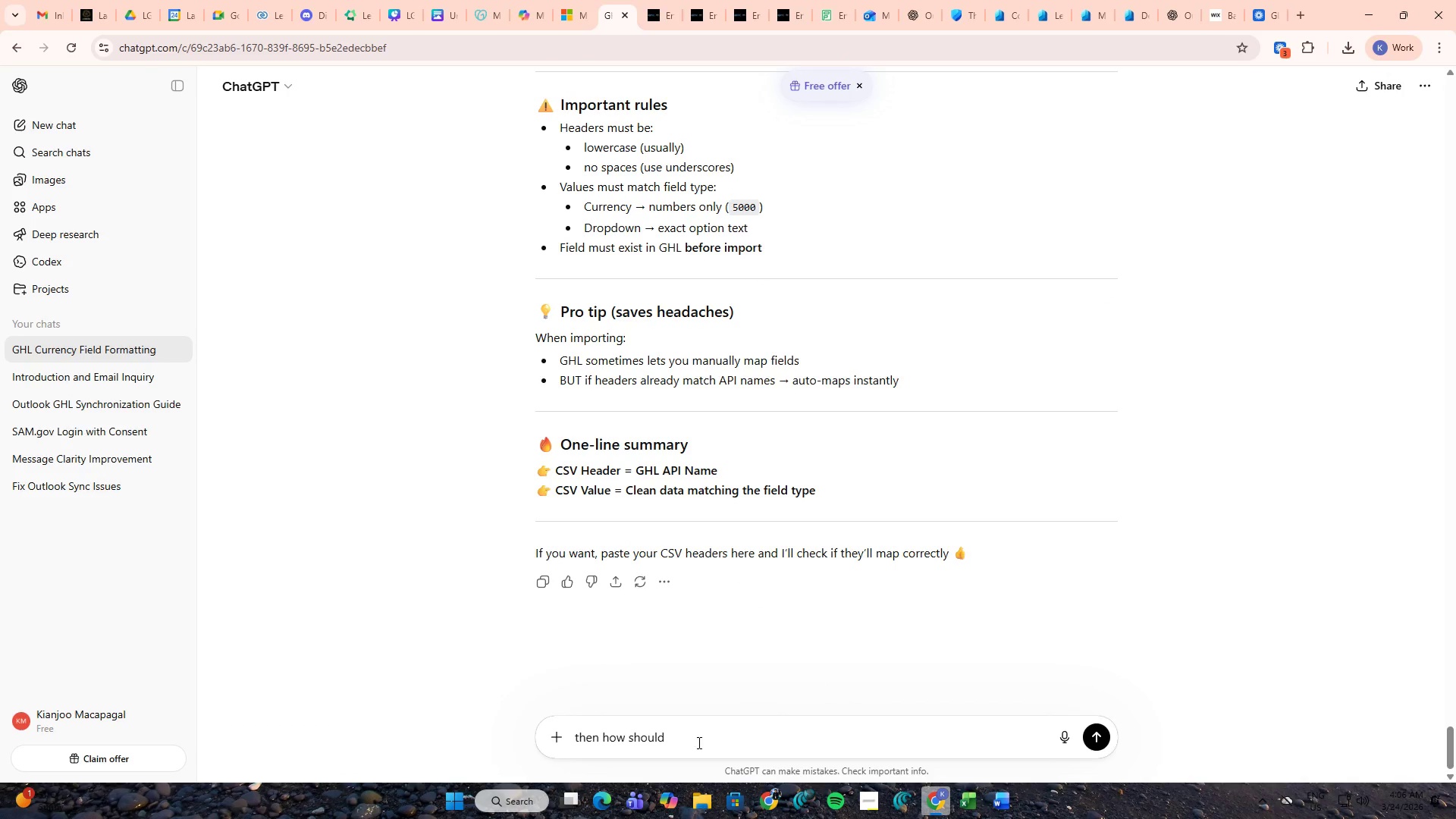 
hold_key(key=Backspace, duration=1.12)
 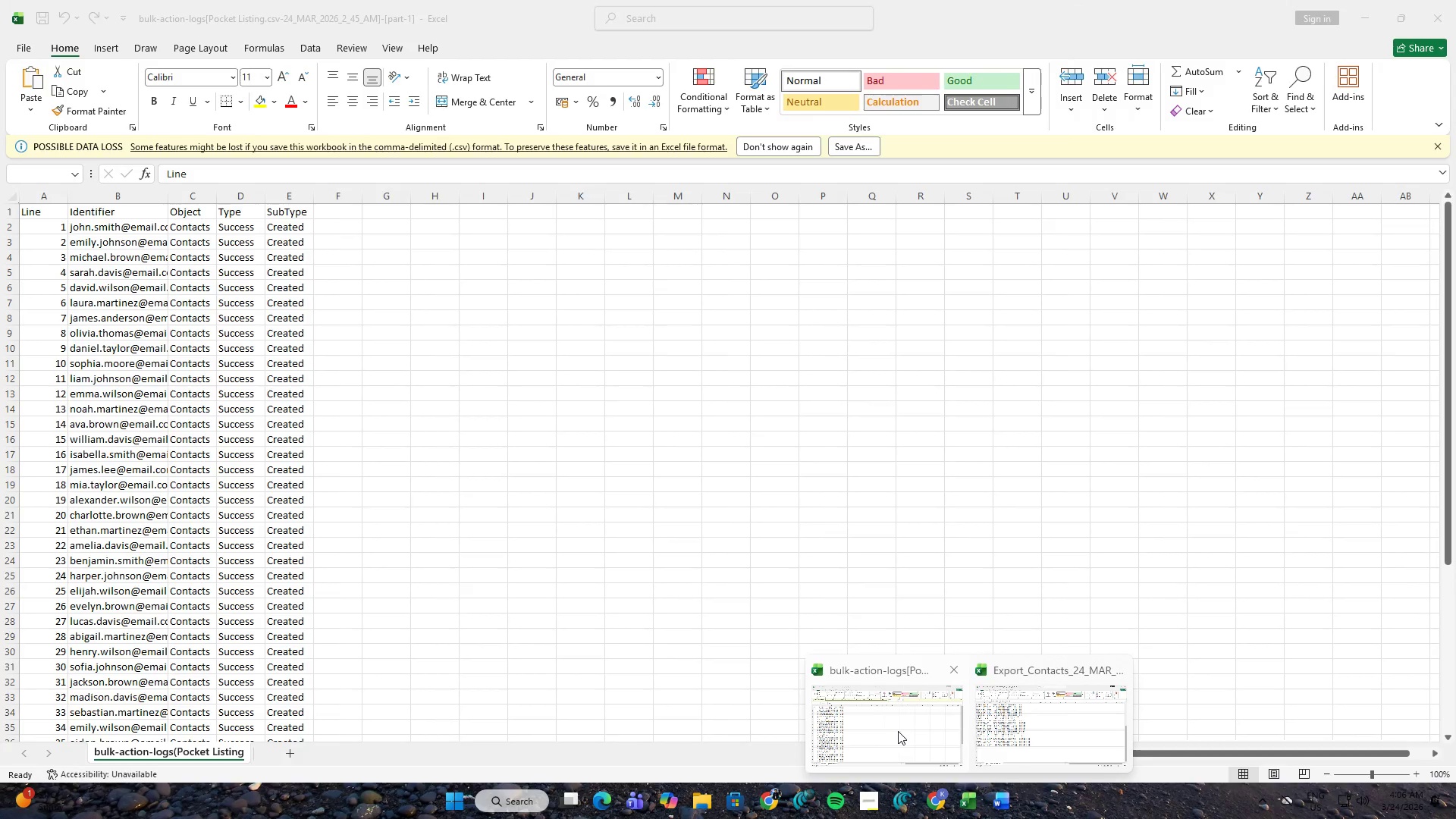 
left_click([701, 794])
 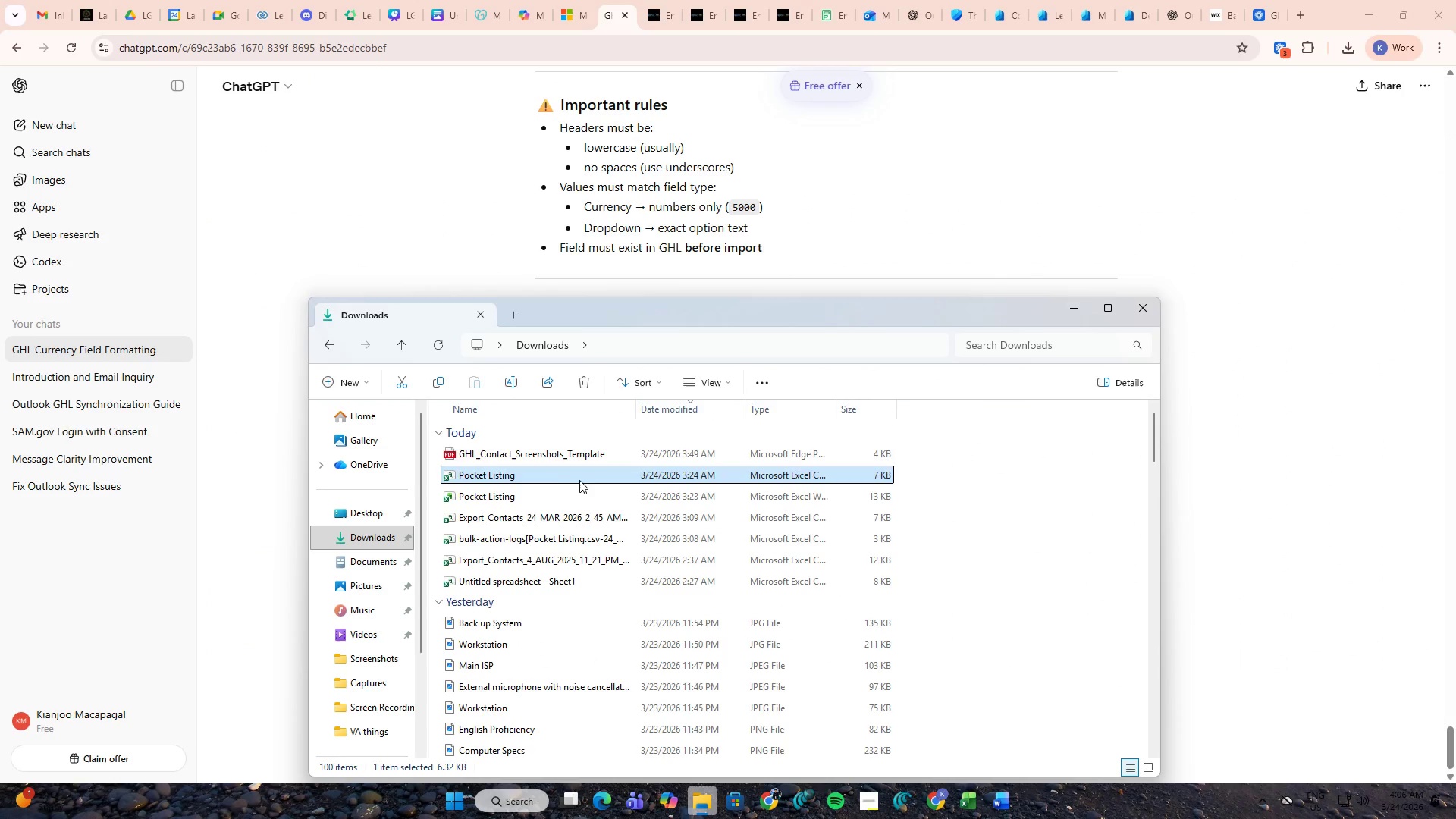 
double_click([580, 475])
 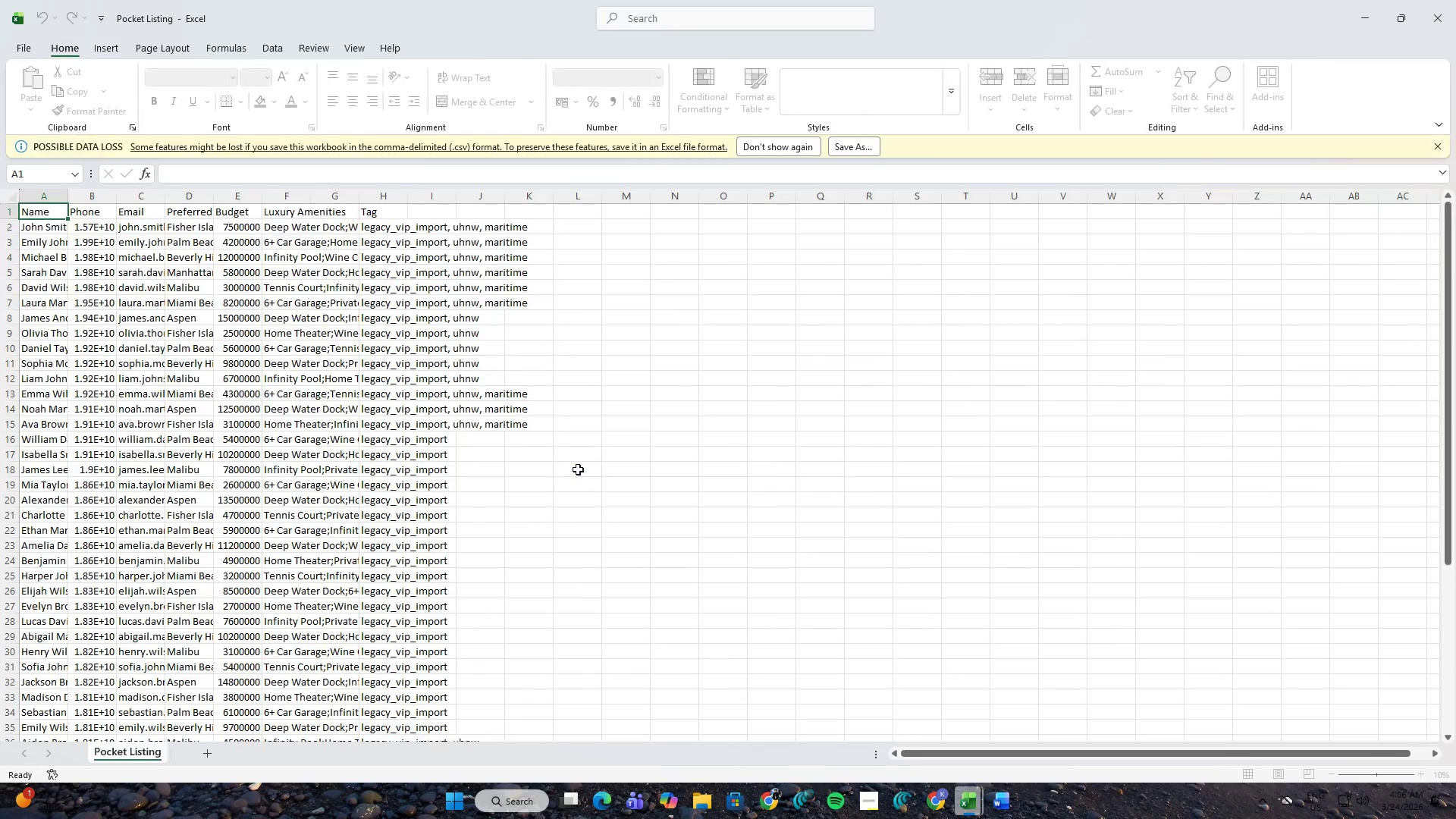 
scroll: coordinate [562, 440], scroll_direction: up, amount: 3.0
 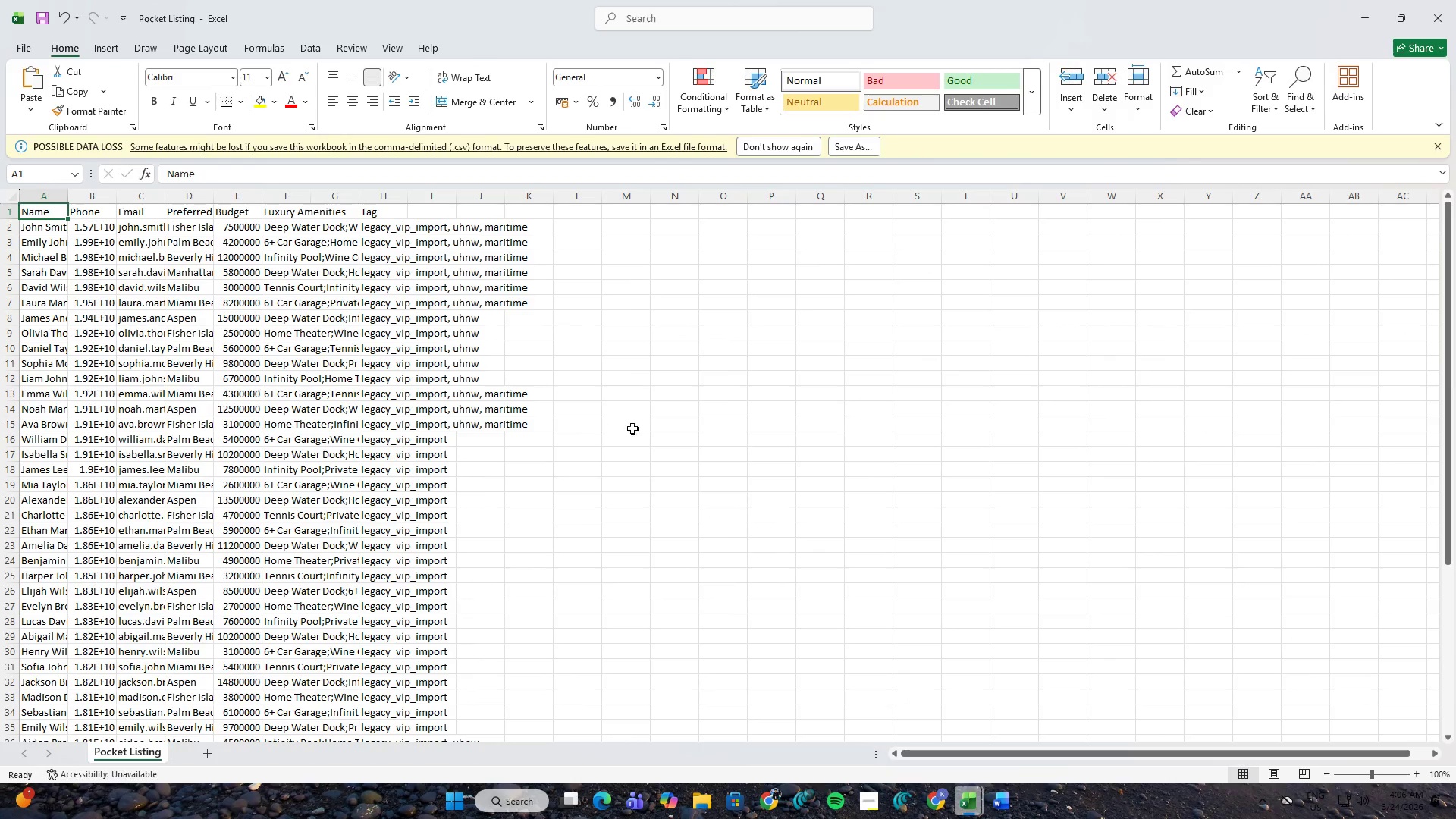 
left_click([664, 425])
 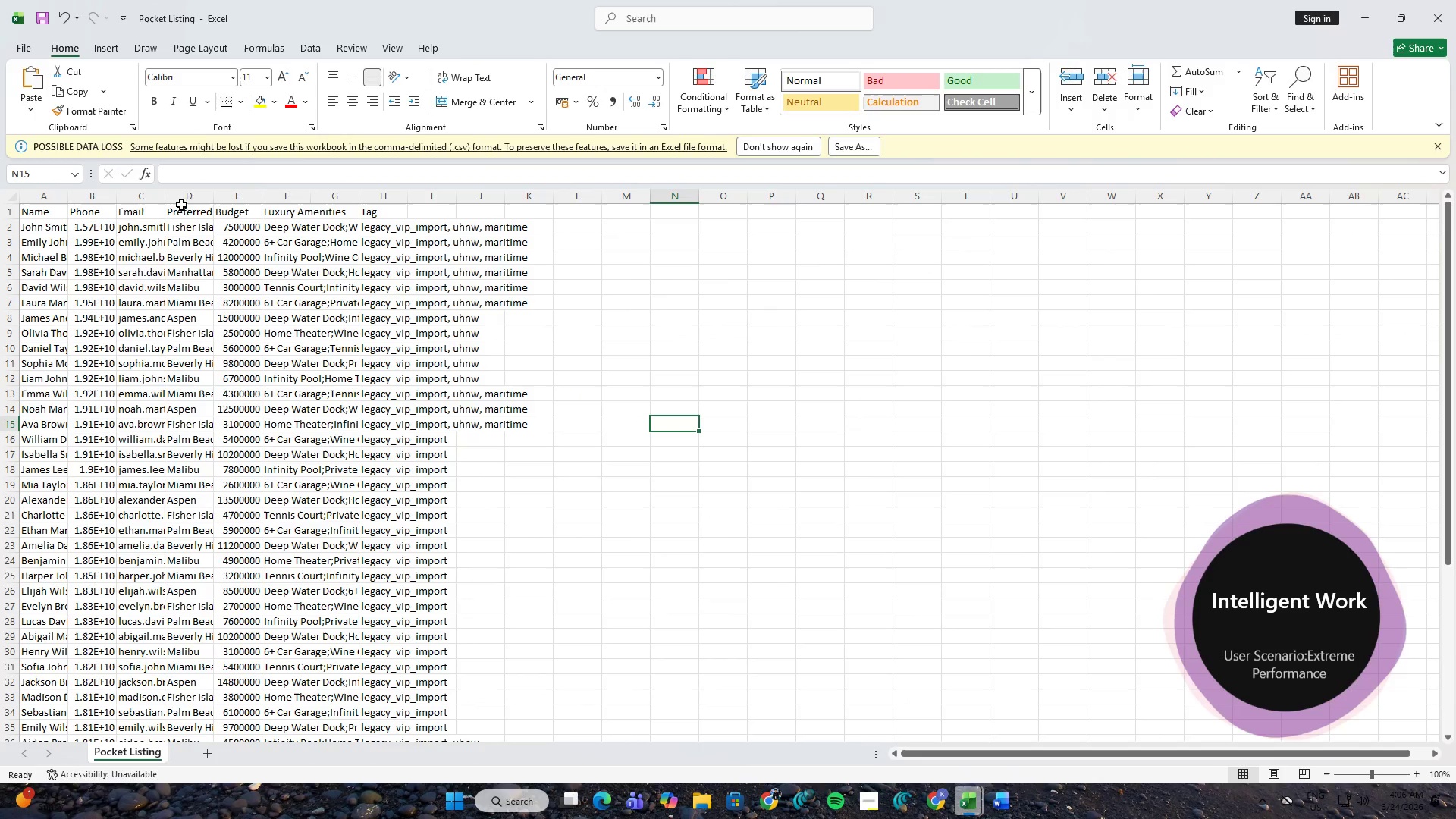 
key(PrintScreen)
 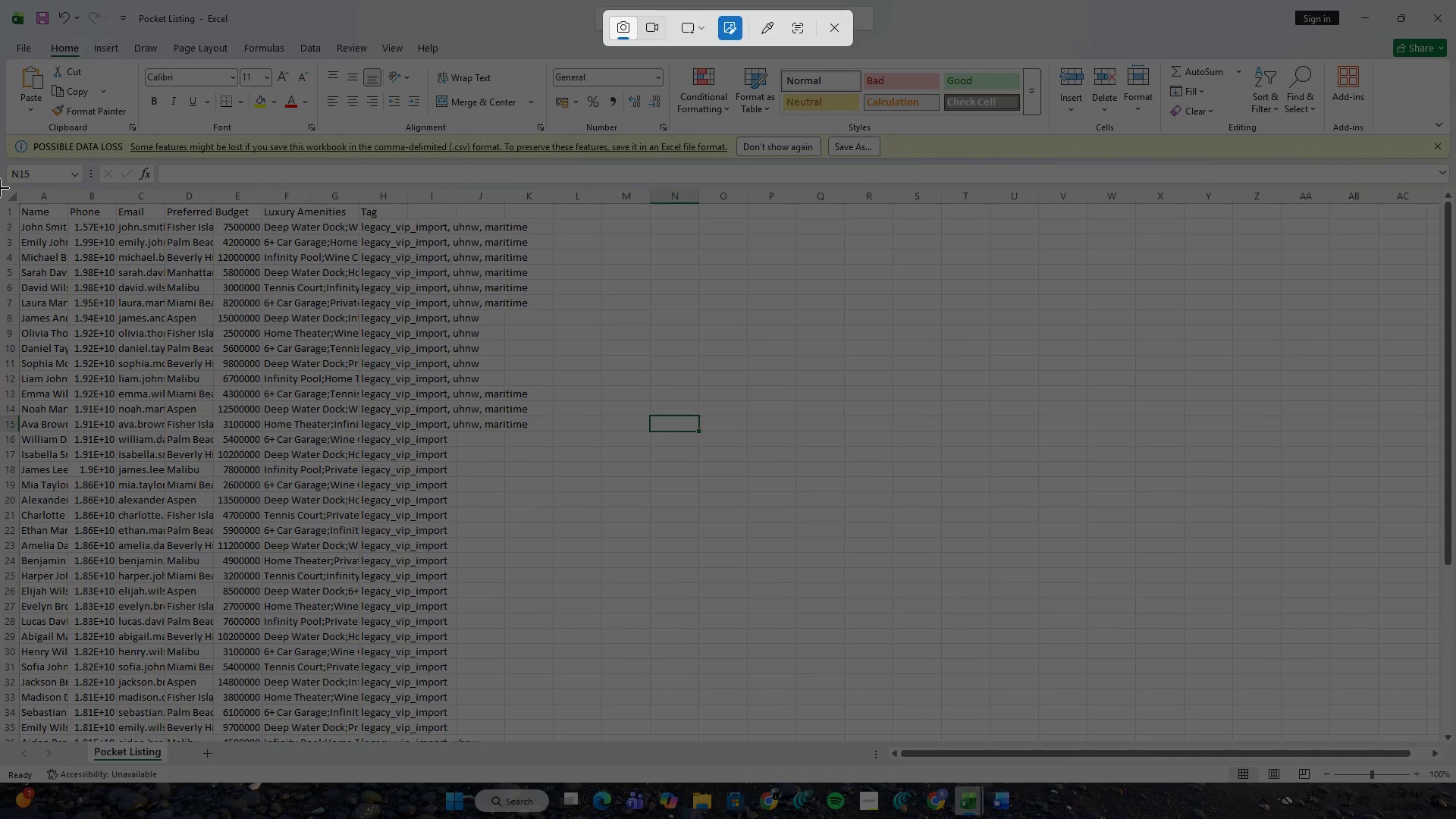 
left_click_drag(start_coordinate=[0, 188], to_coordinate=[551, 237])
 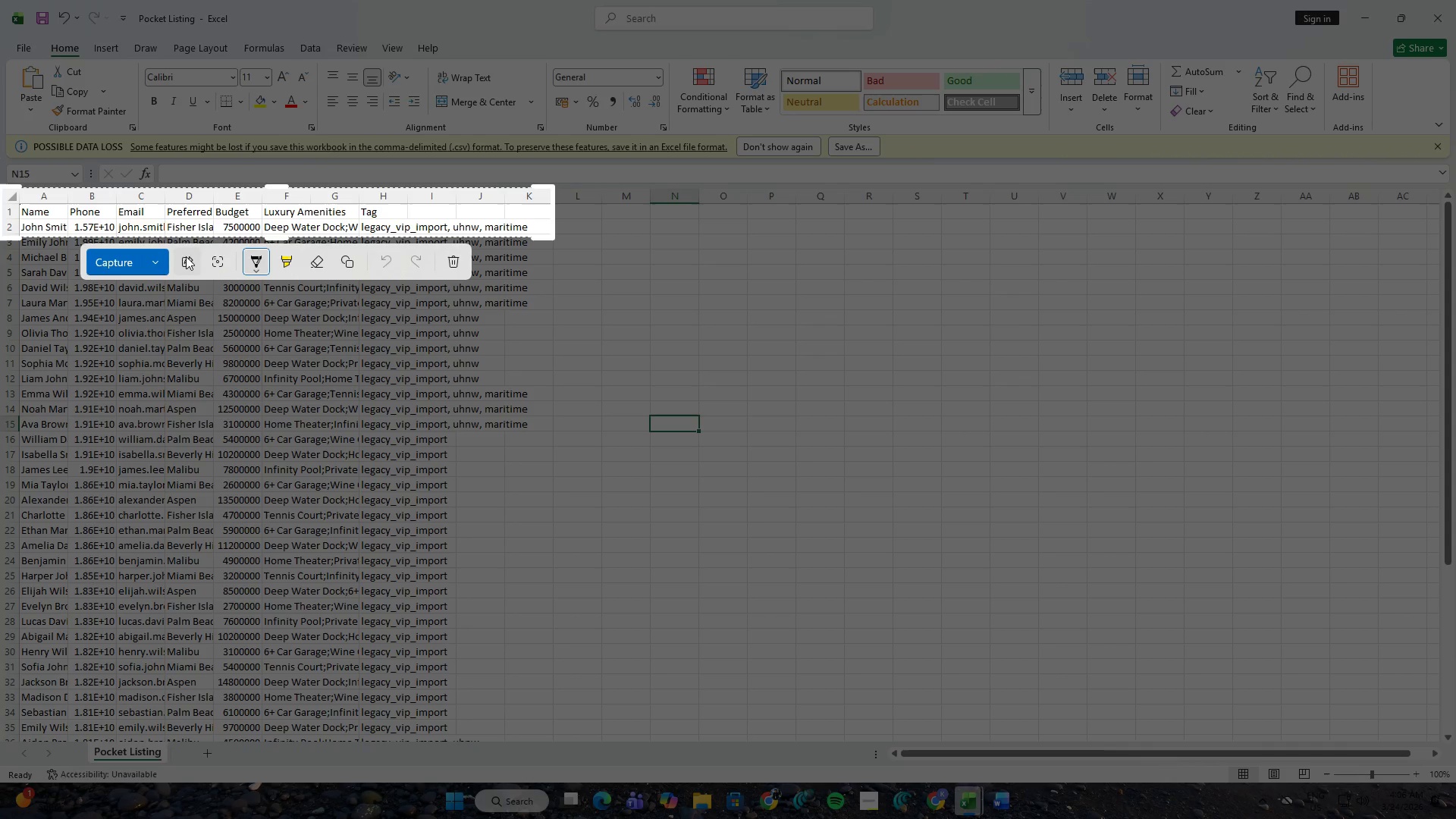 
left_click([159, 262])
 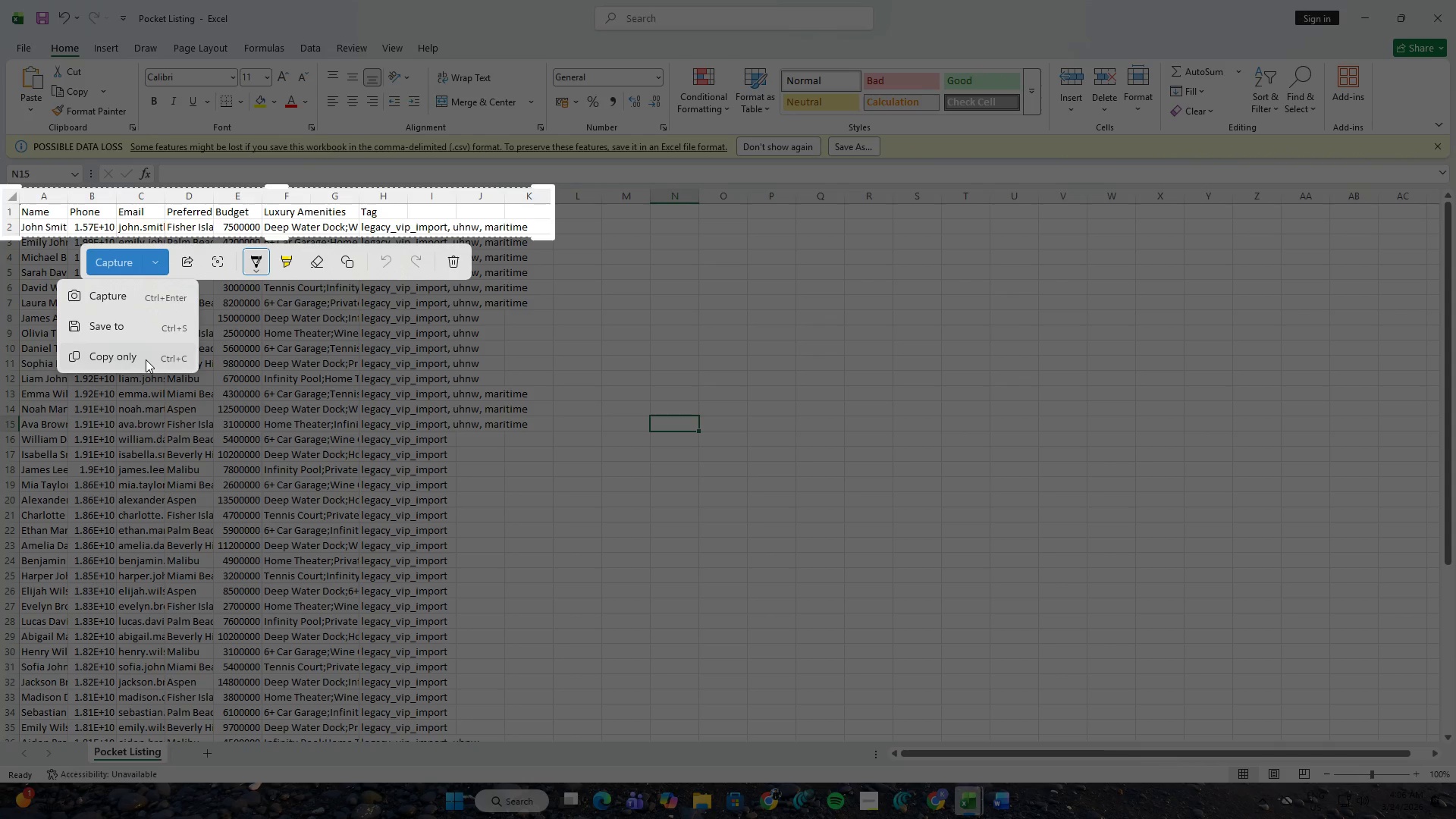 
left_click([146, 359])
 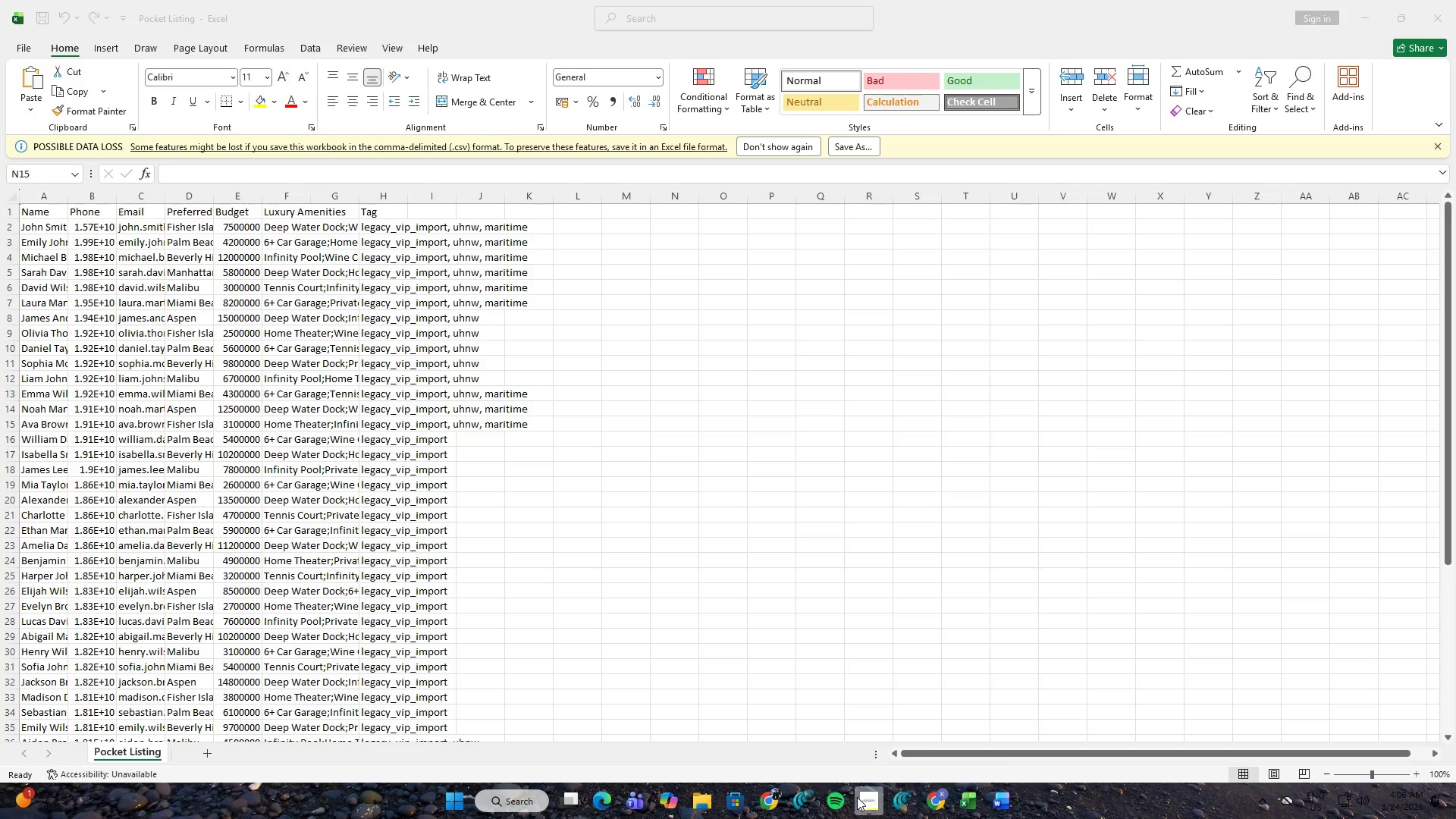 
left_click([931, 797])
 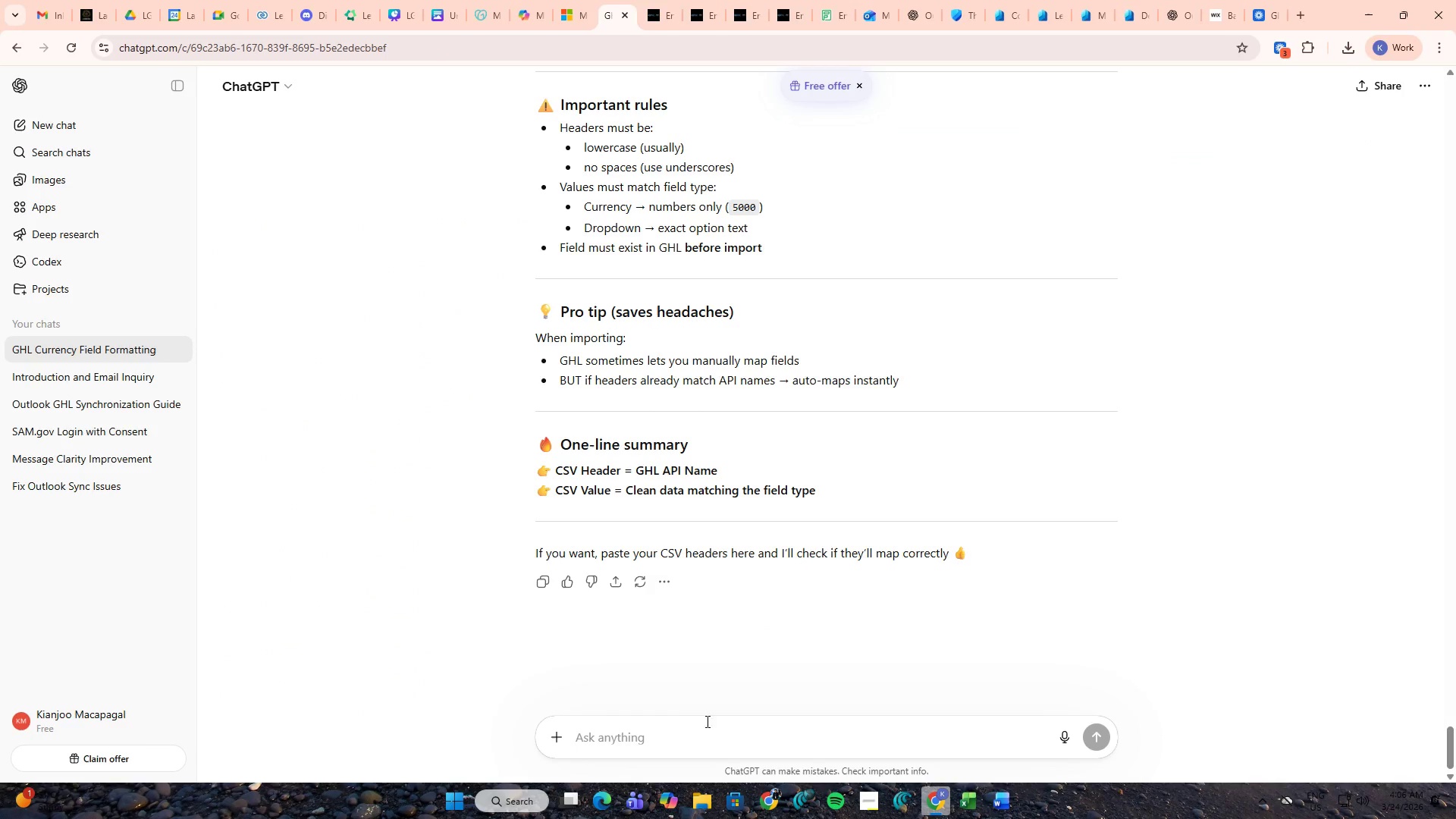 
key(Control+ControlLeft)
 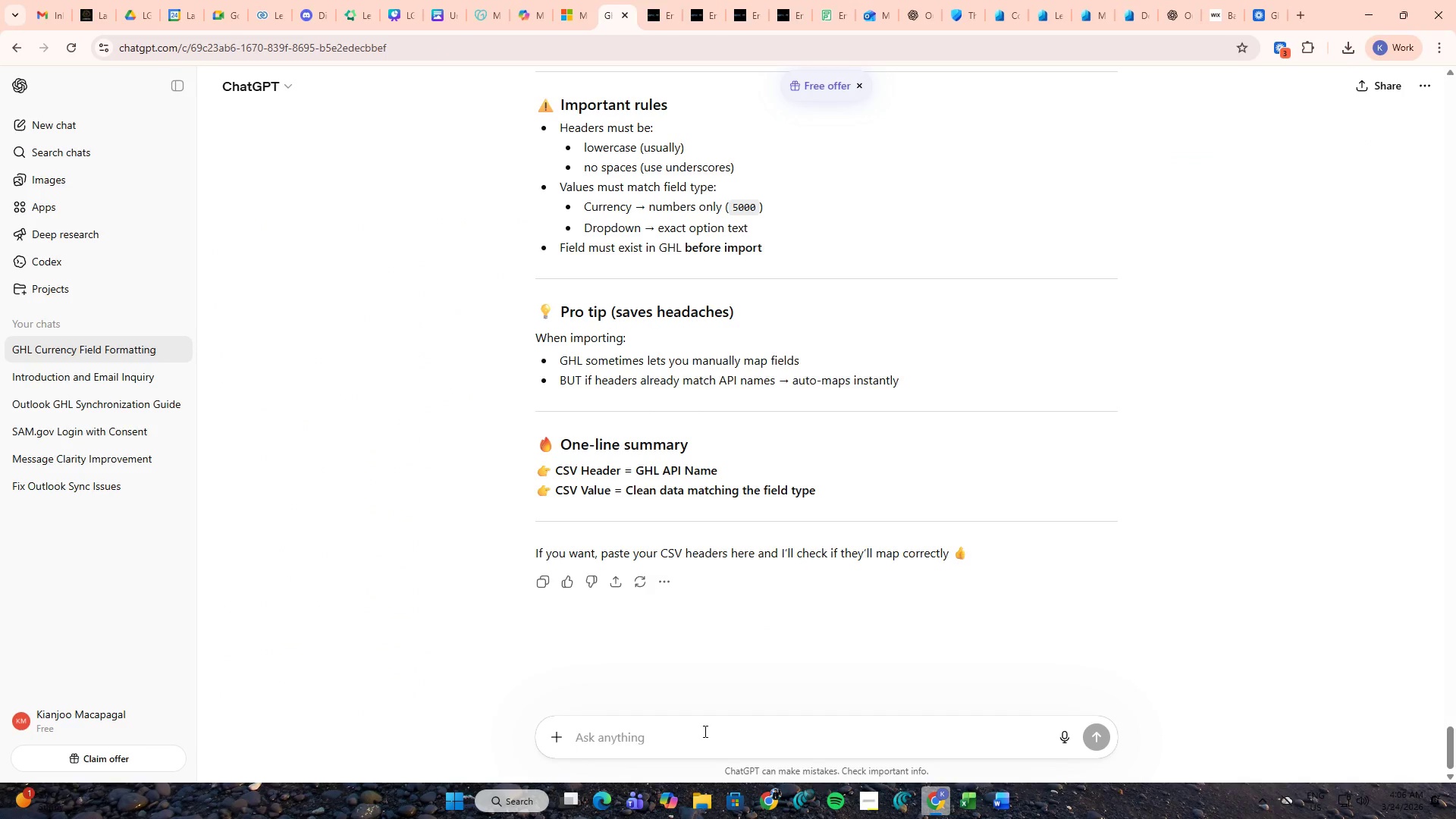 
key(Control+V)
 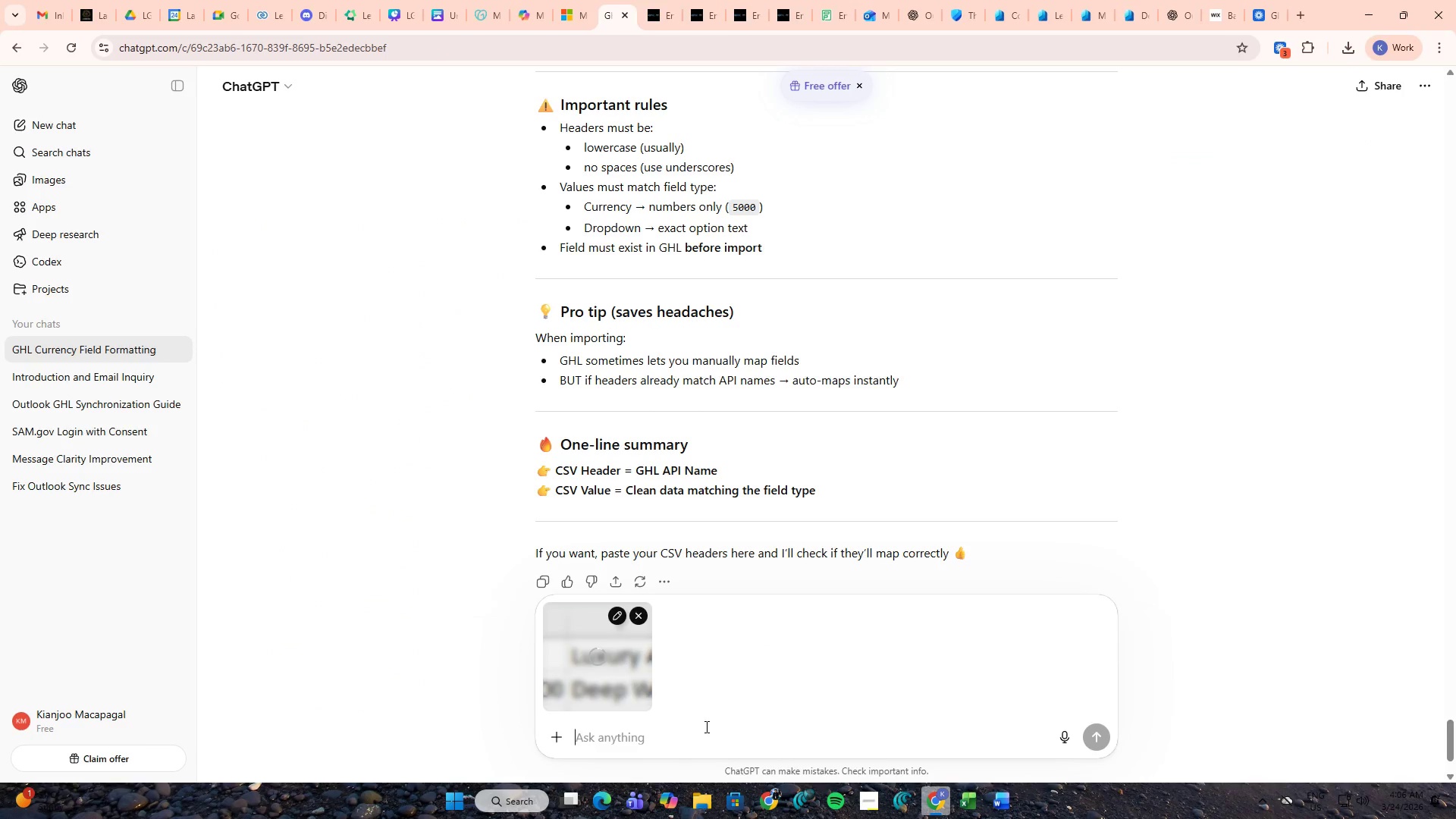 
key(NumpadEnter)
type(is that it ?)
 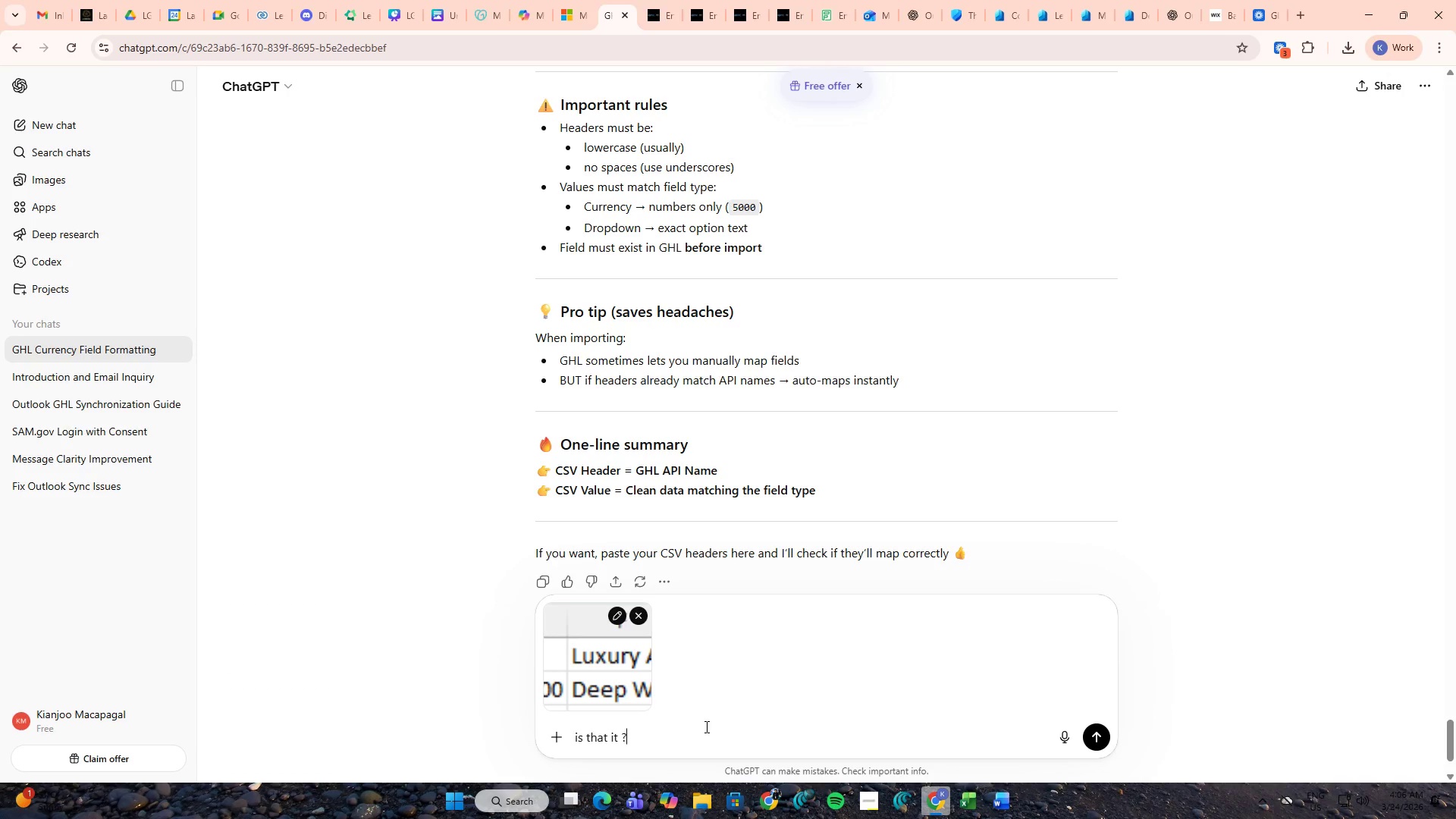 
key(Enter)
 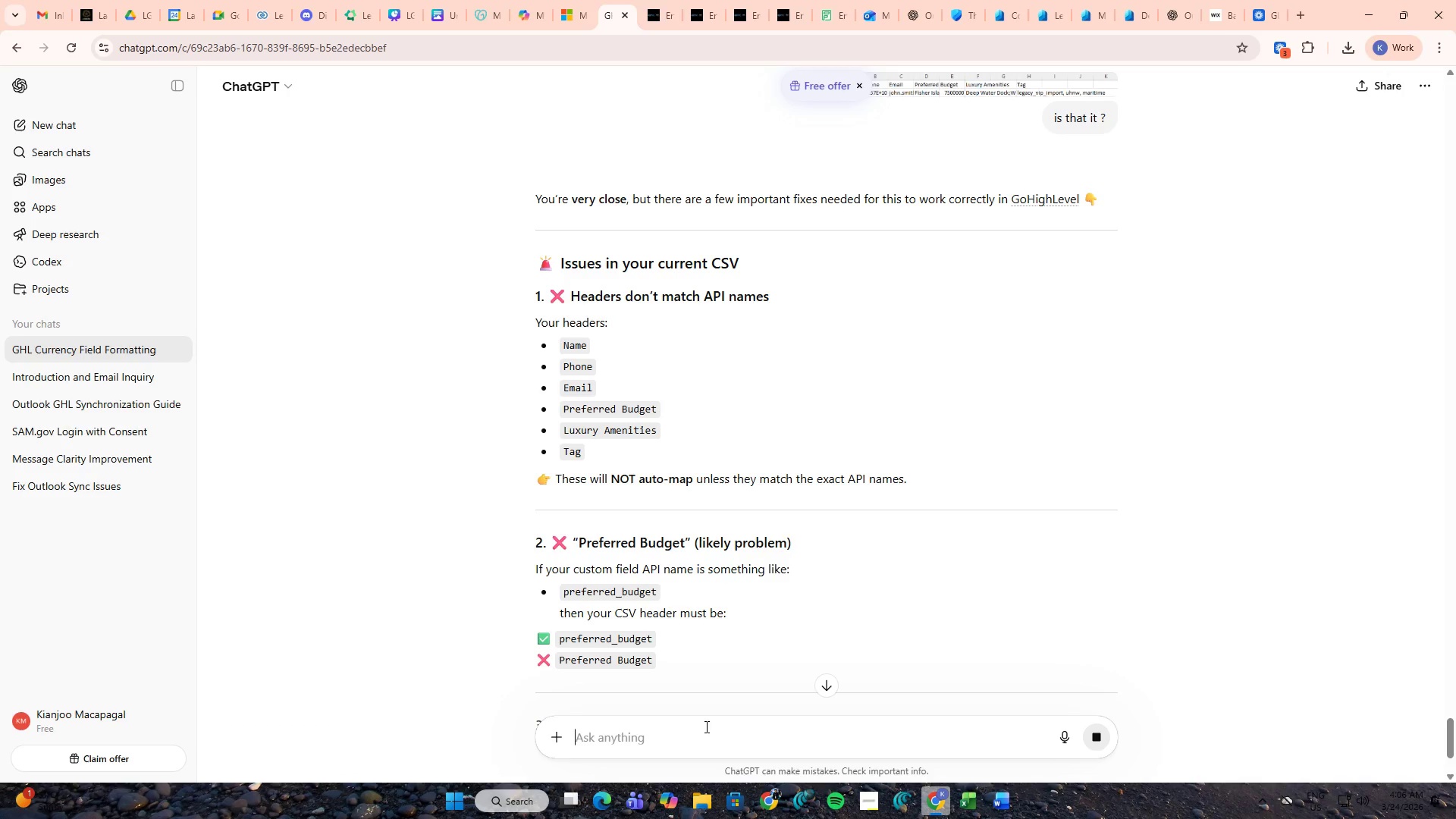 
wait(15.2)
 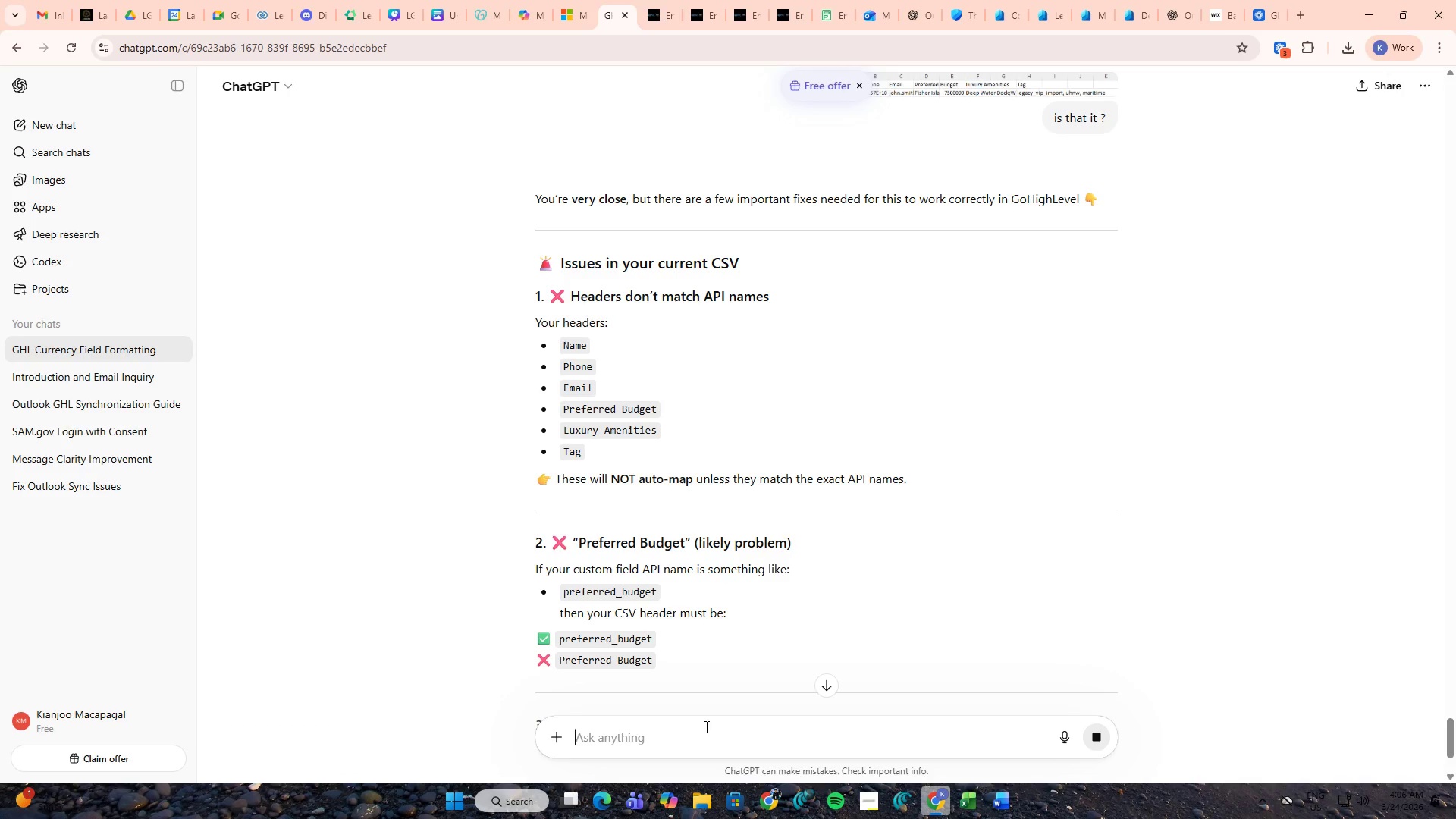 
scroll: coordinate [850, 595], scroll_direction: up, amount: 5.0
 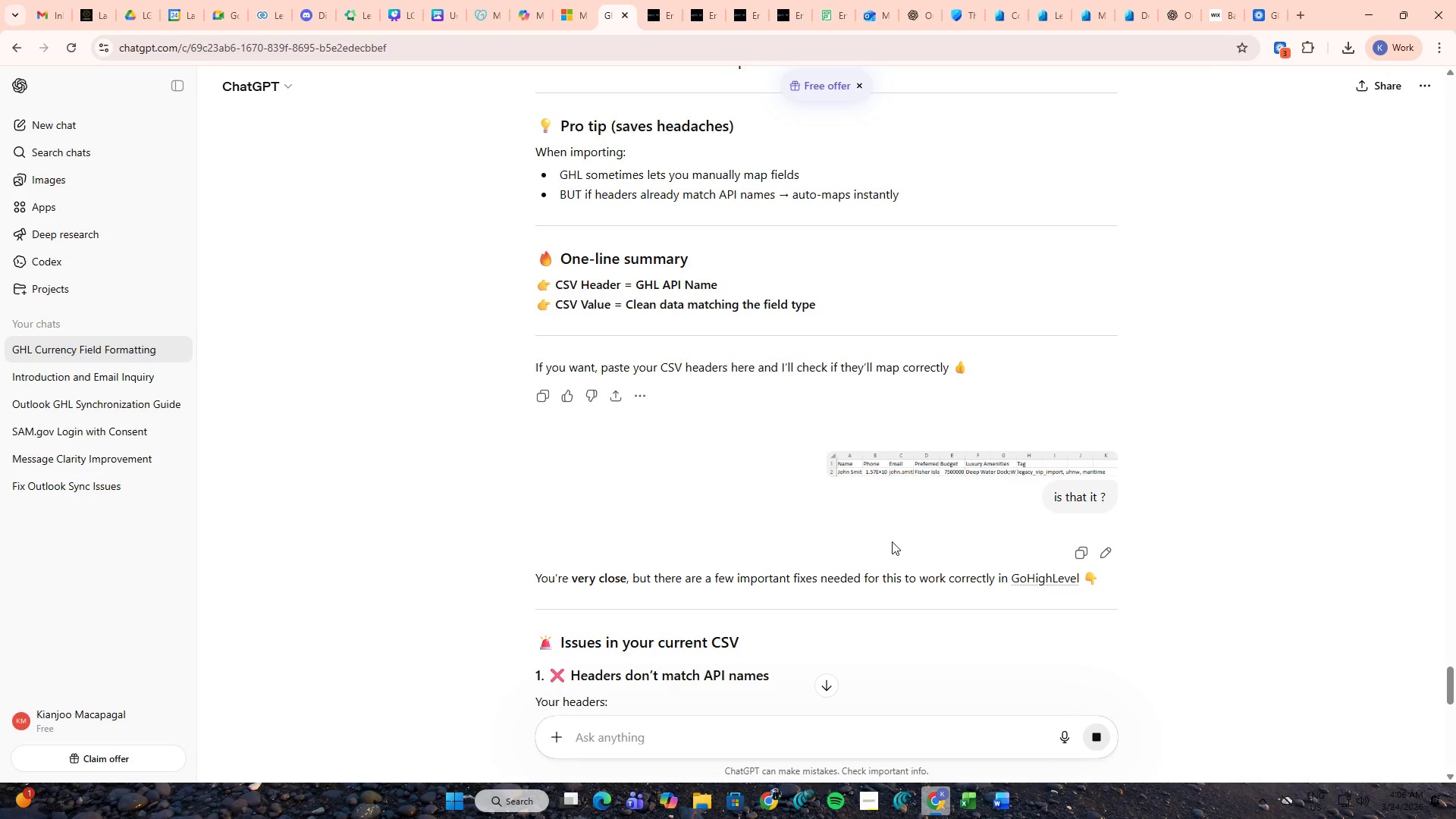 
key(Alt+AltLeft)
 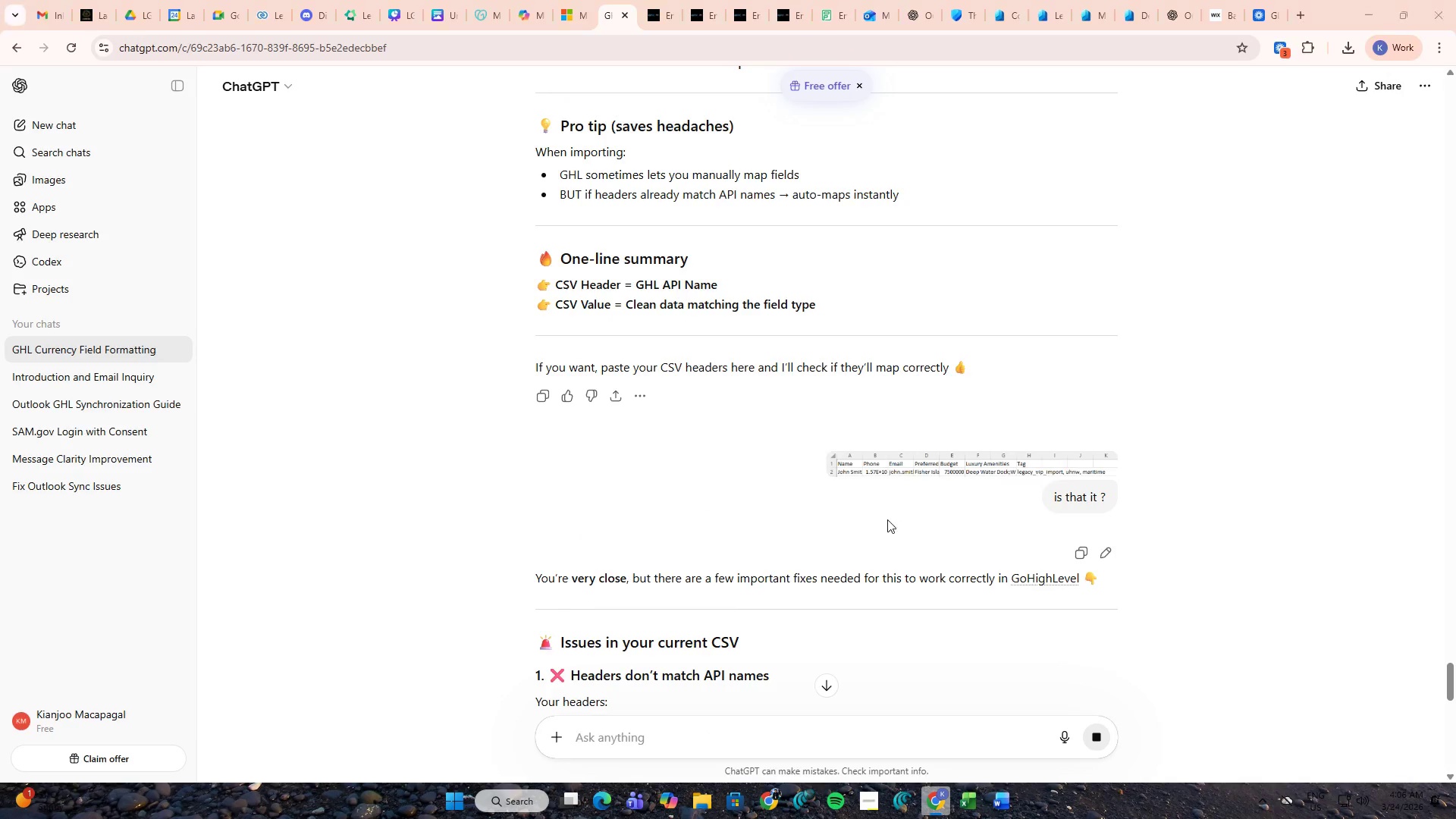 
key(Alt+Tab)
 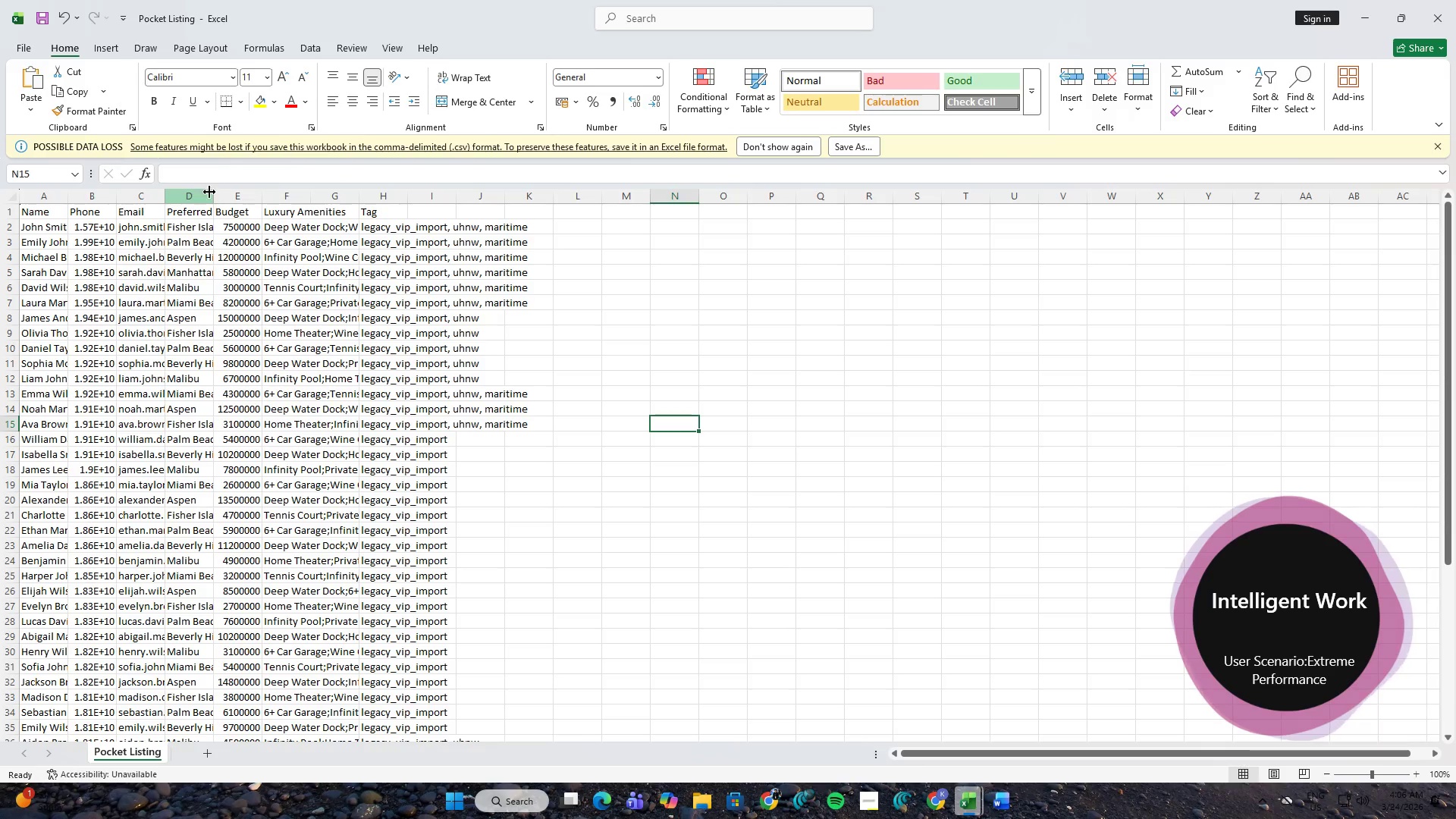 
left_click_drag(start_coordinate=[214, 194], to_coordinate=[279, 193])
 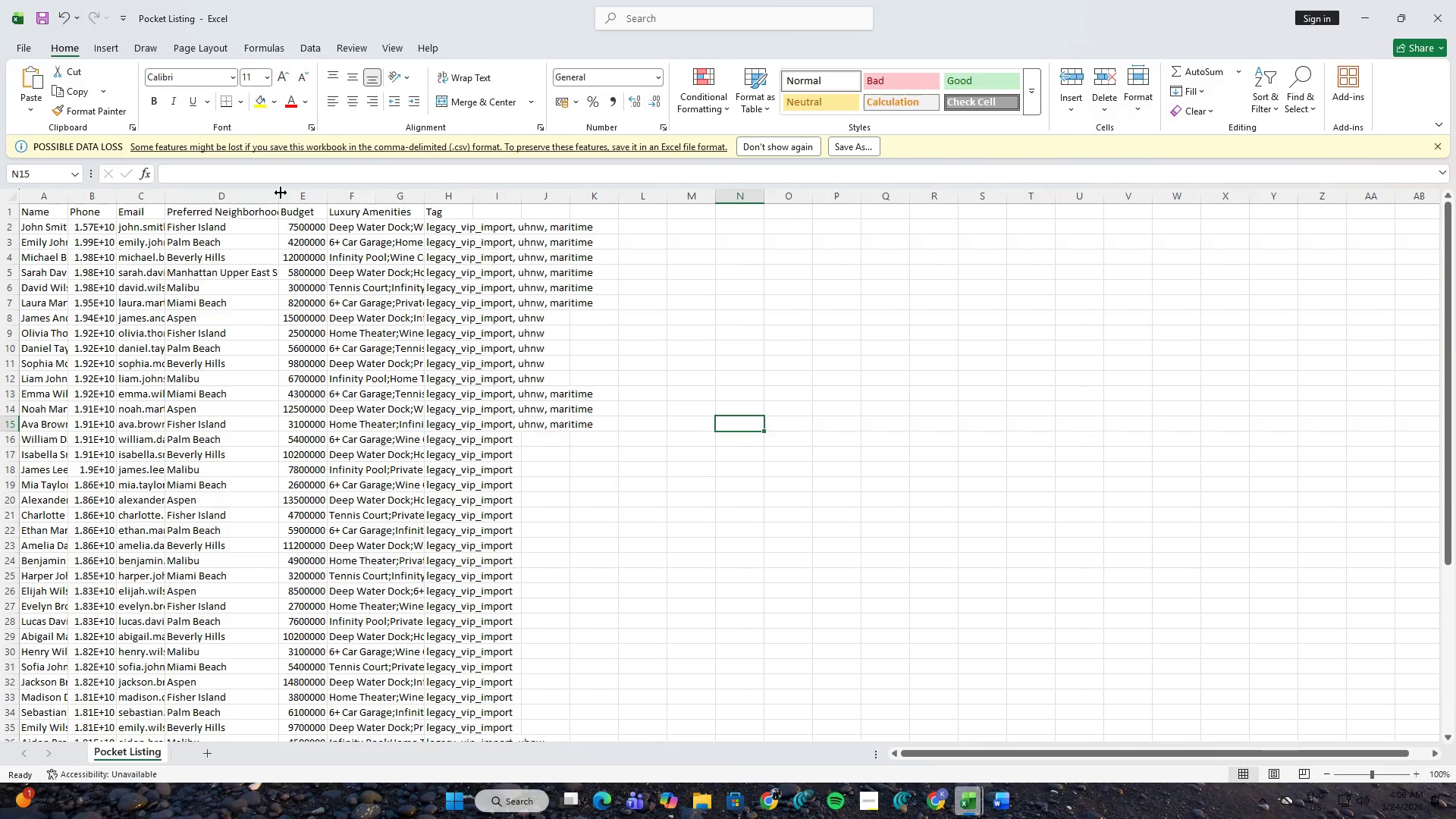 
left_click_drag(start_coordinate=[281, 193], to_coordinate=[295, 193])
 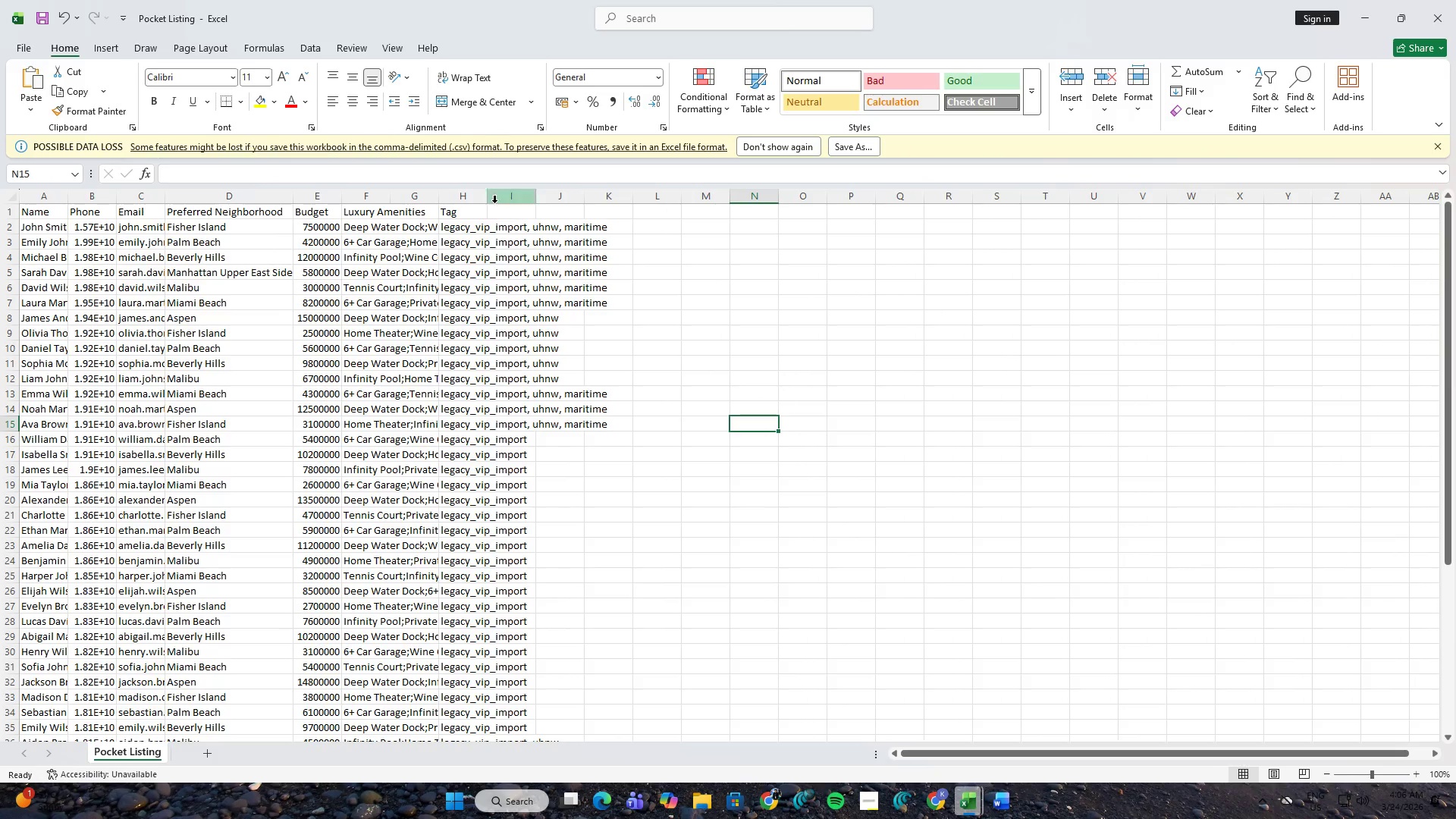 
left_click_drag(start_coordinate=[435, 191], to_coordinate=[481, 191])
 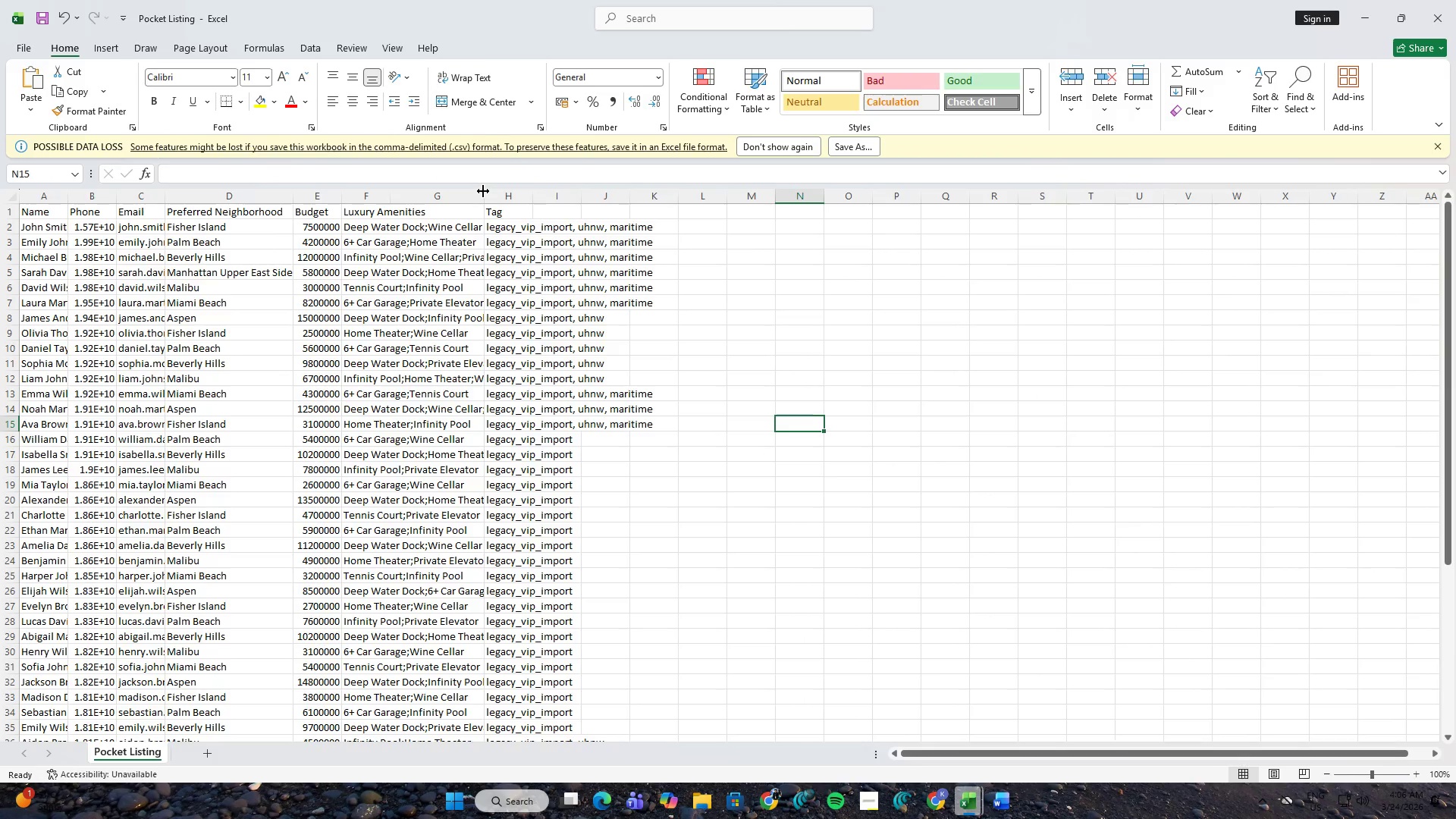 
left_click_drag(start_coordinate=[483, 191], to_coordinate=[492, 191])
 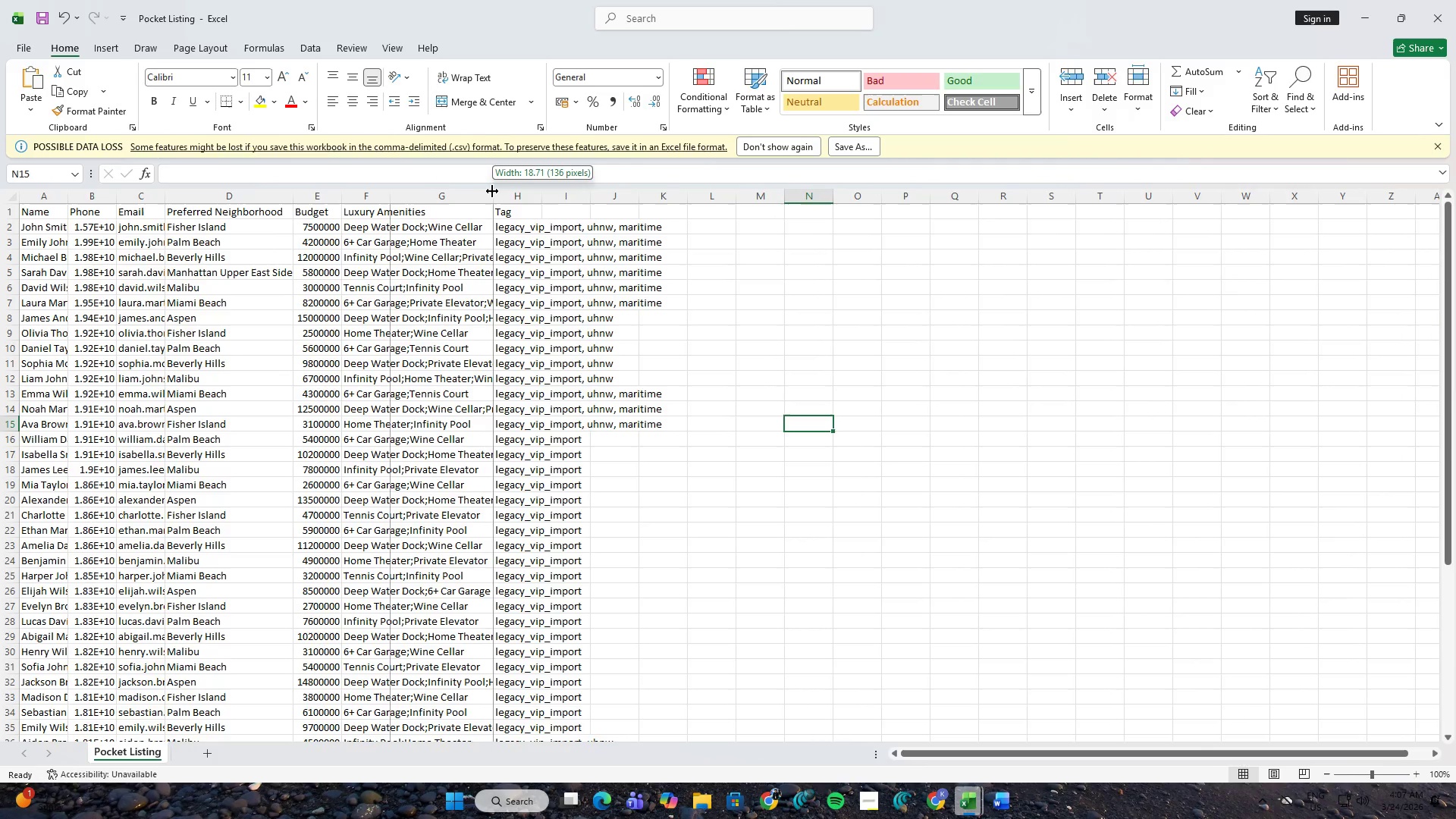 
left_click_drag(start_coordinate=[492, 191], to_coordinate=[516, 192])
 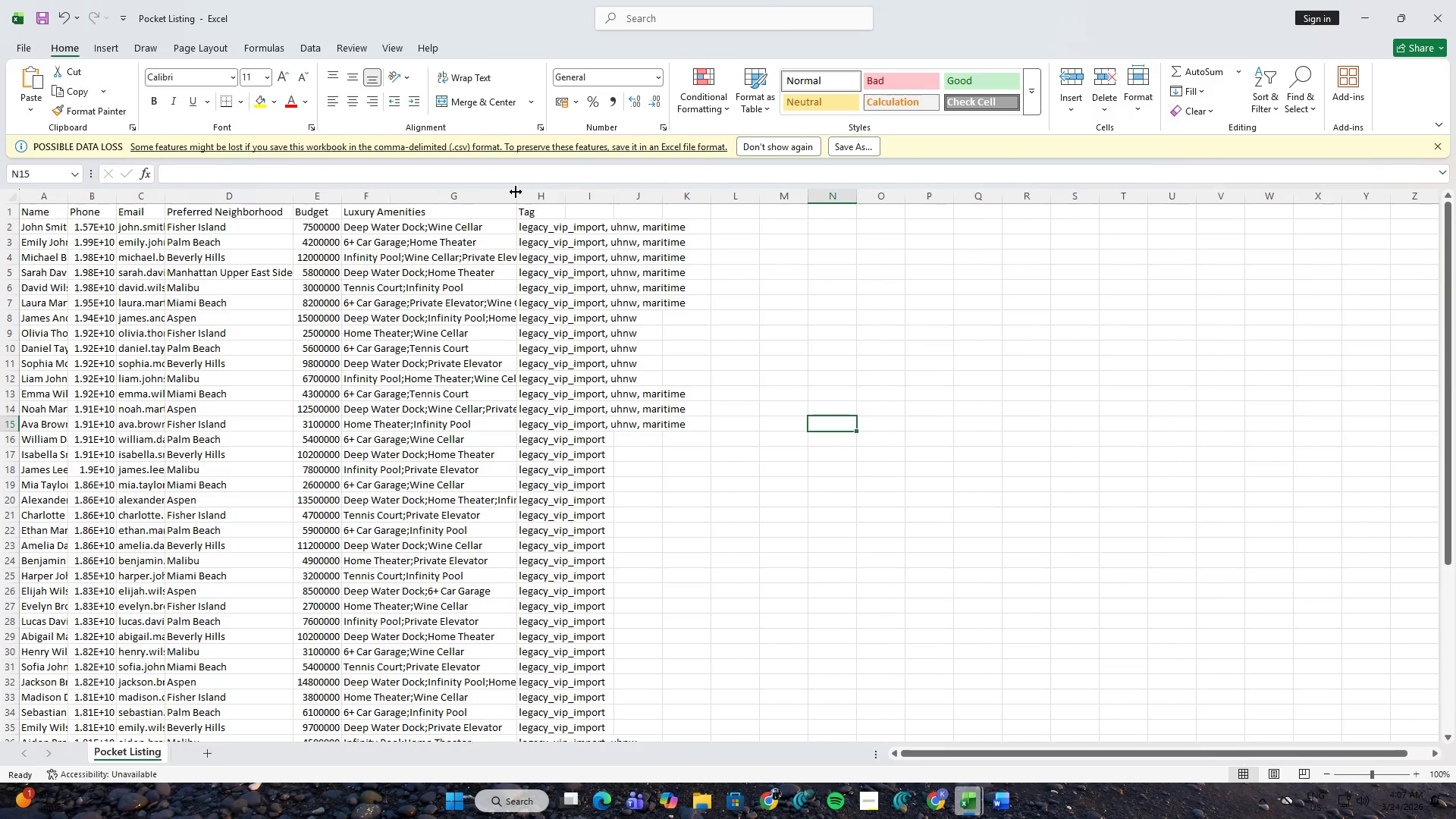 
left_click_drag(start_coordinate=[516, 192], to_coordinate=[542, 194])
 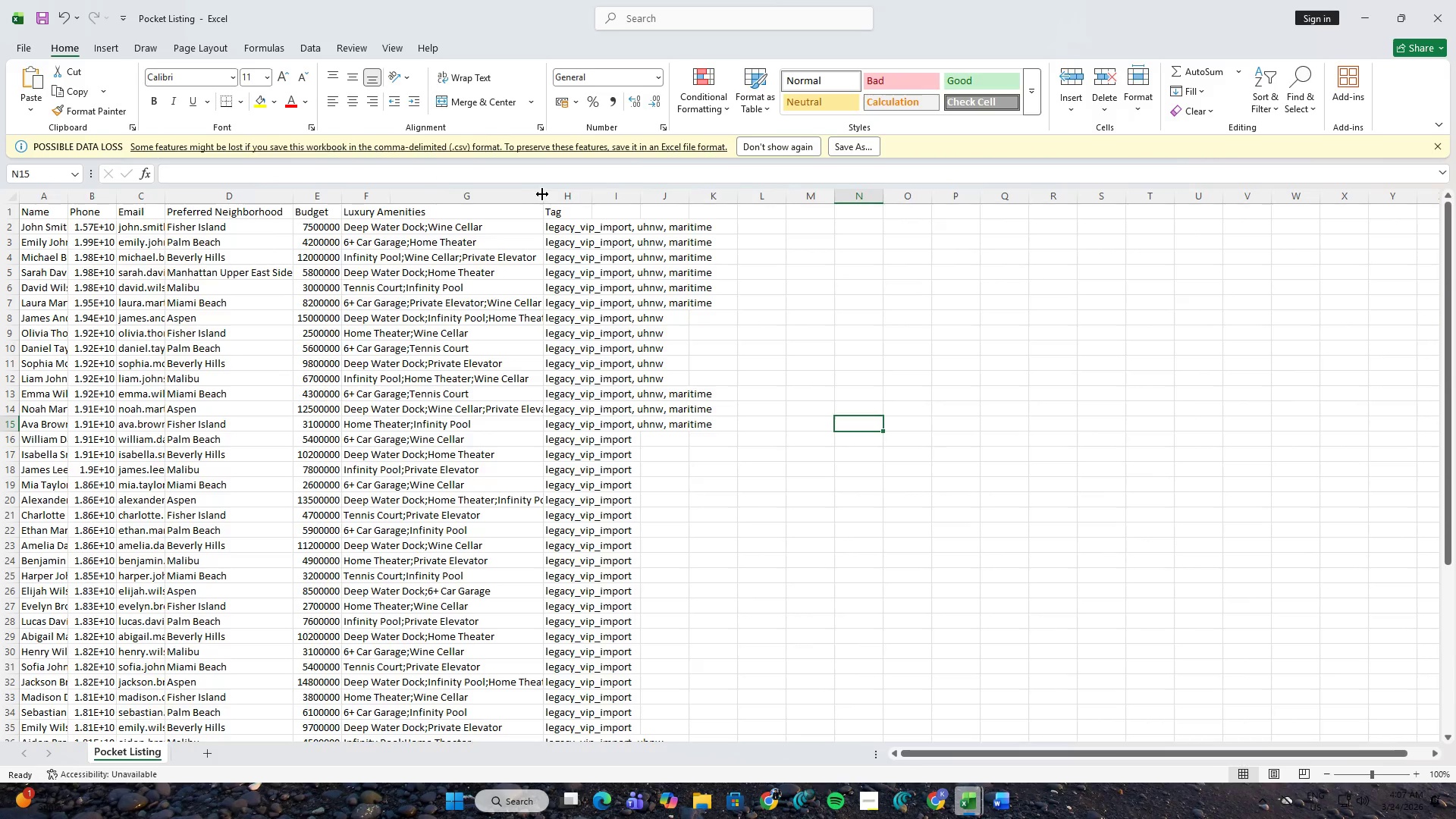 
left_click_drag(start_coordinate=[542, 194], to_coordinate=[561, 197])
 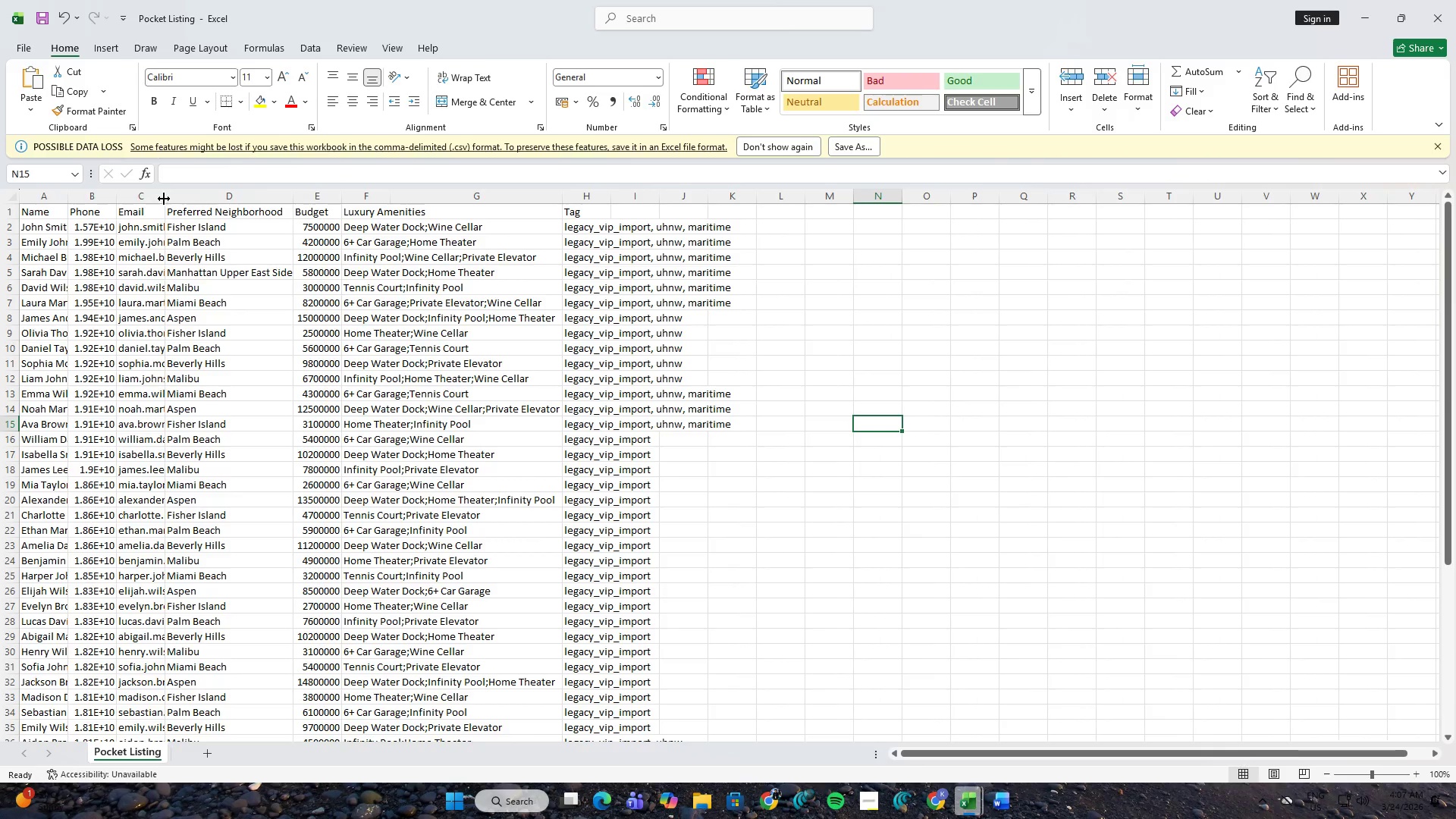 
left_click_drag(start_coordinate=[166, 198], to_coordinate=[219, 196])
 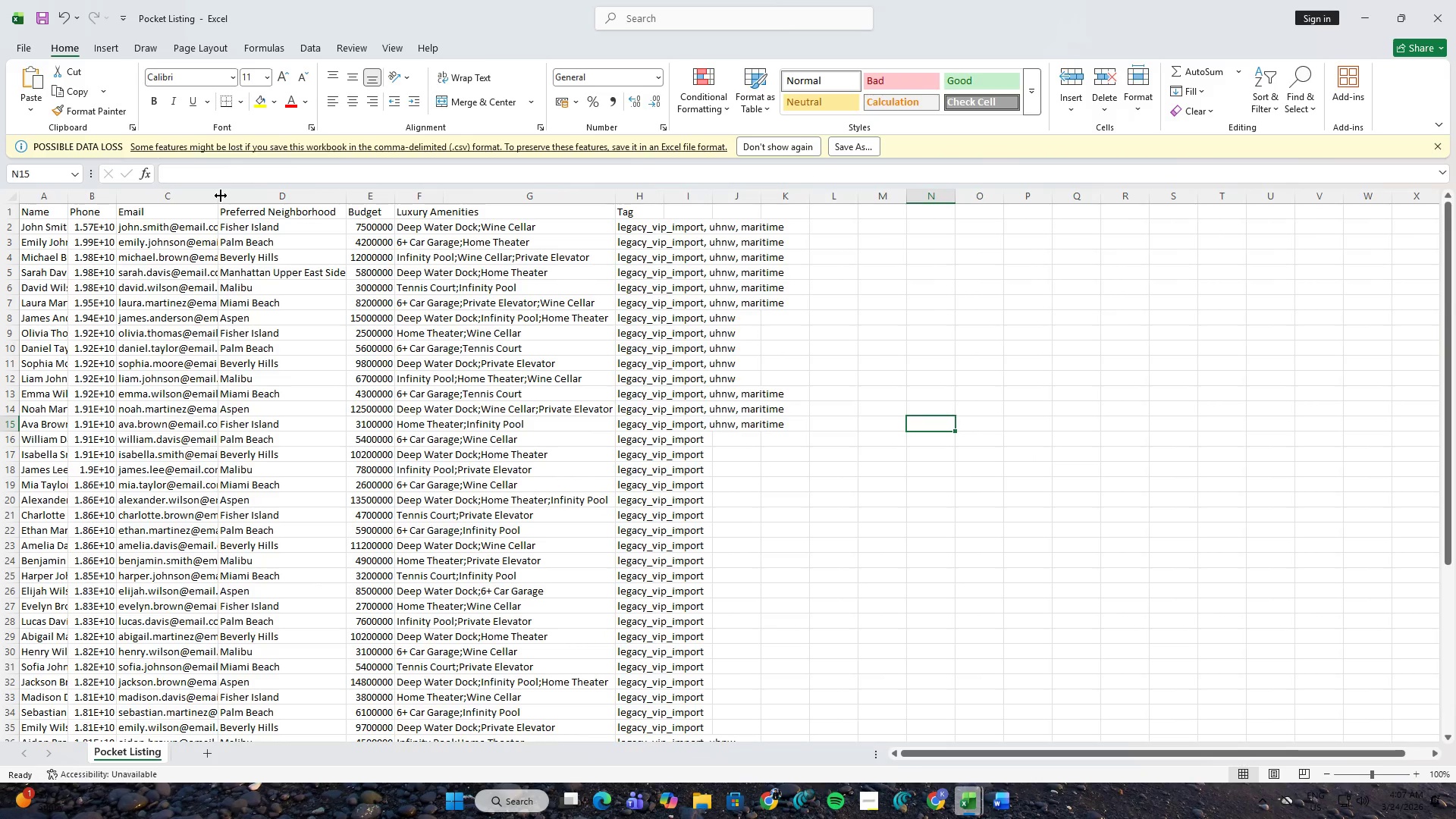 
left_click_drag(start_coordinate=[221, 196], to_coordinate=[259, 195])
 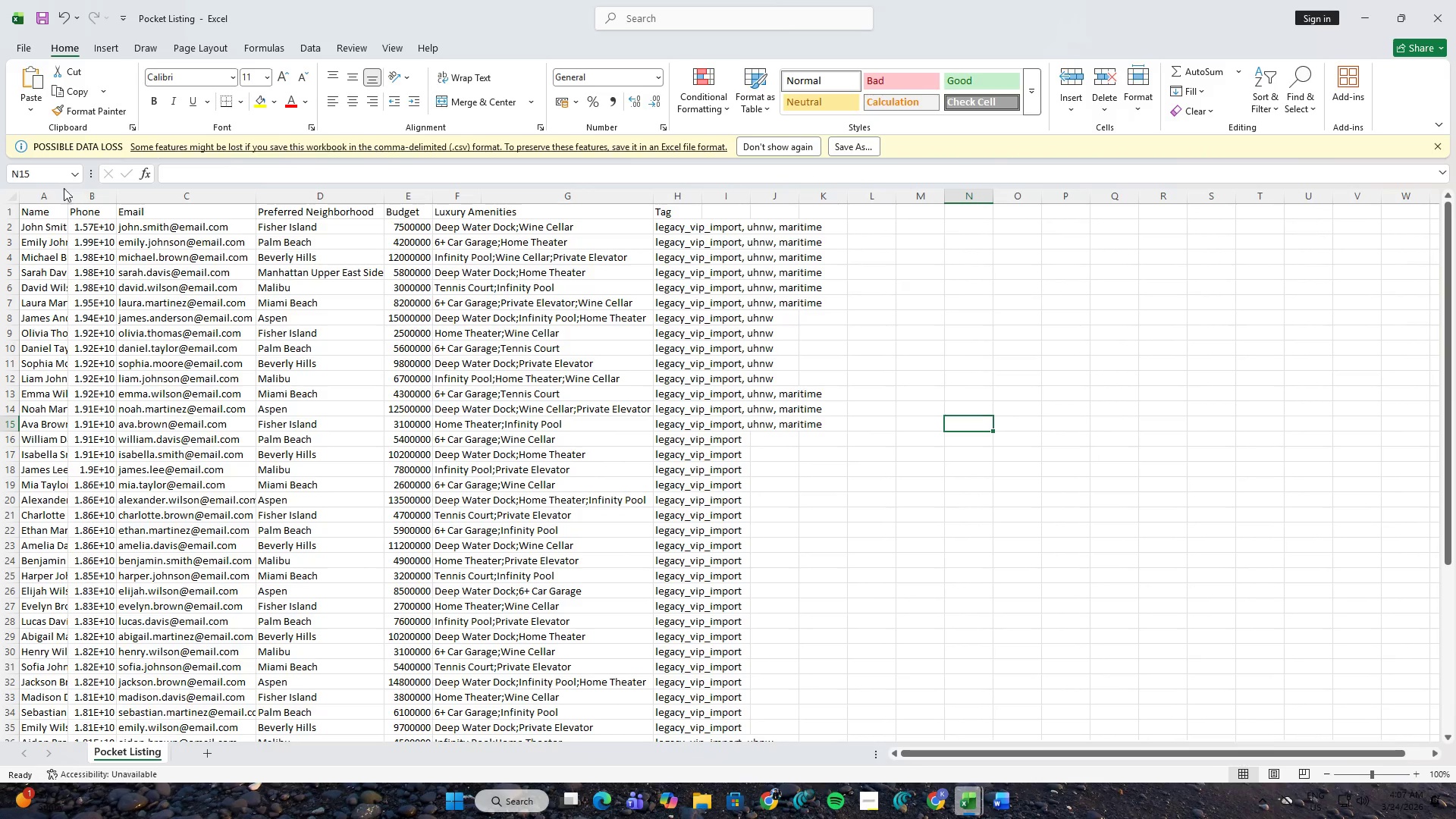 
left_click_drag(start_coordinate=[65, 193], to_coordinate=[128, 195])
 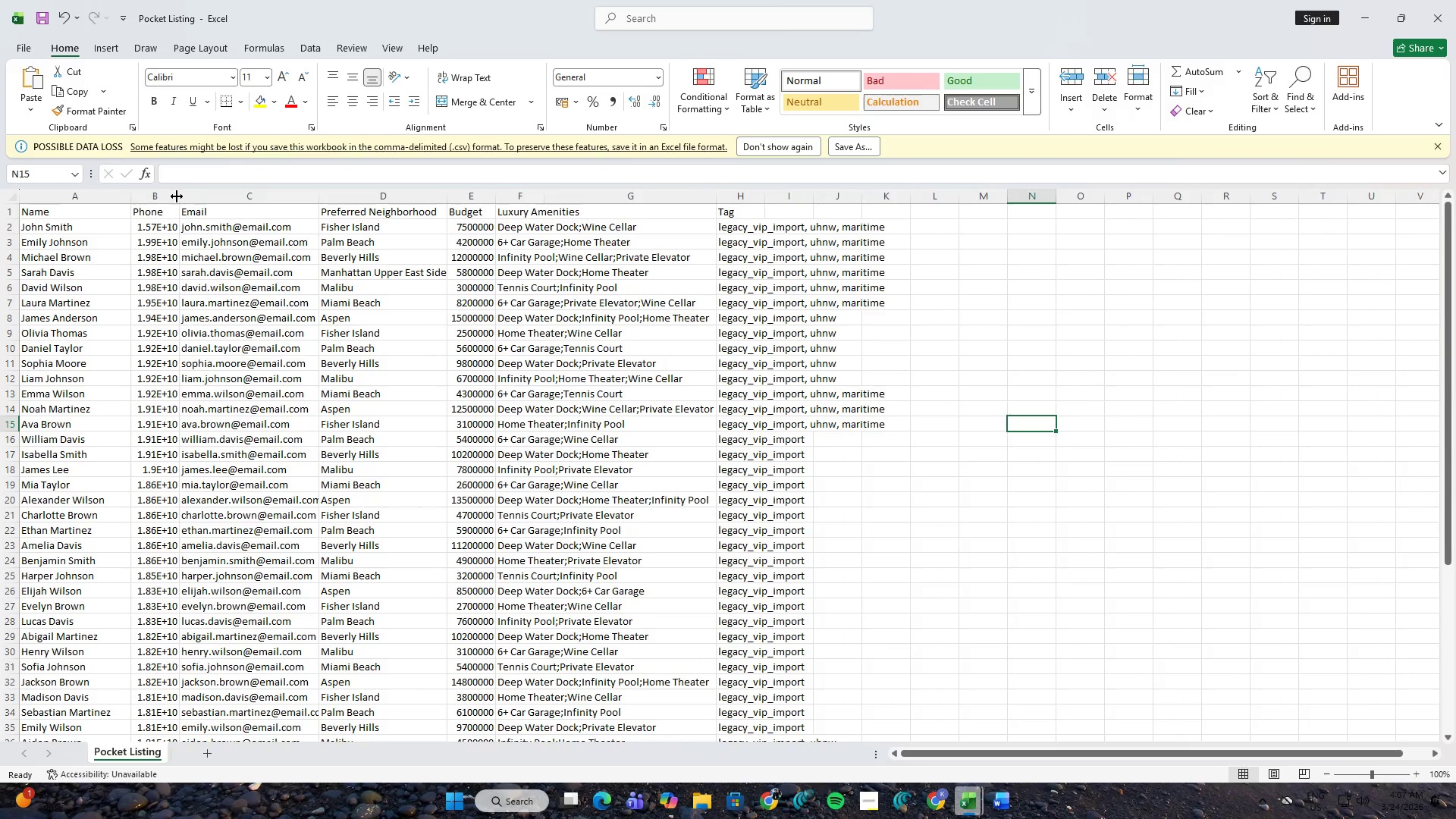 
left_click_drag(start_coordinate=[179, 197], to_coordinate=[246, 198])
 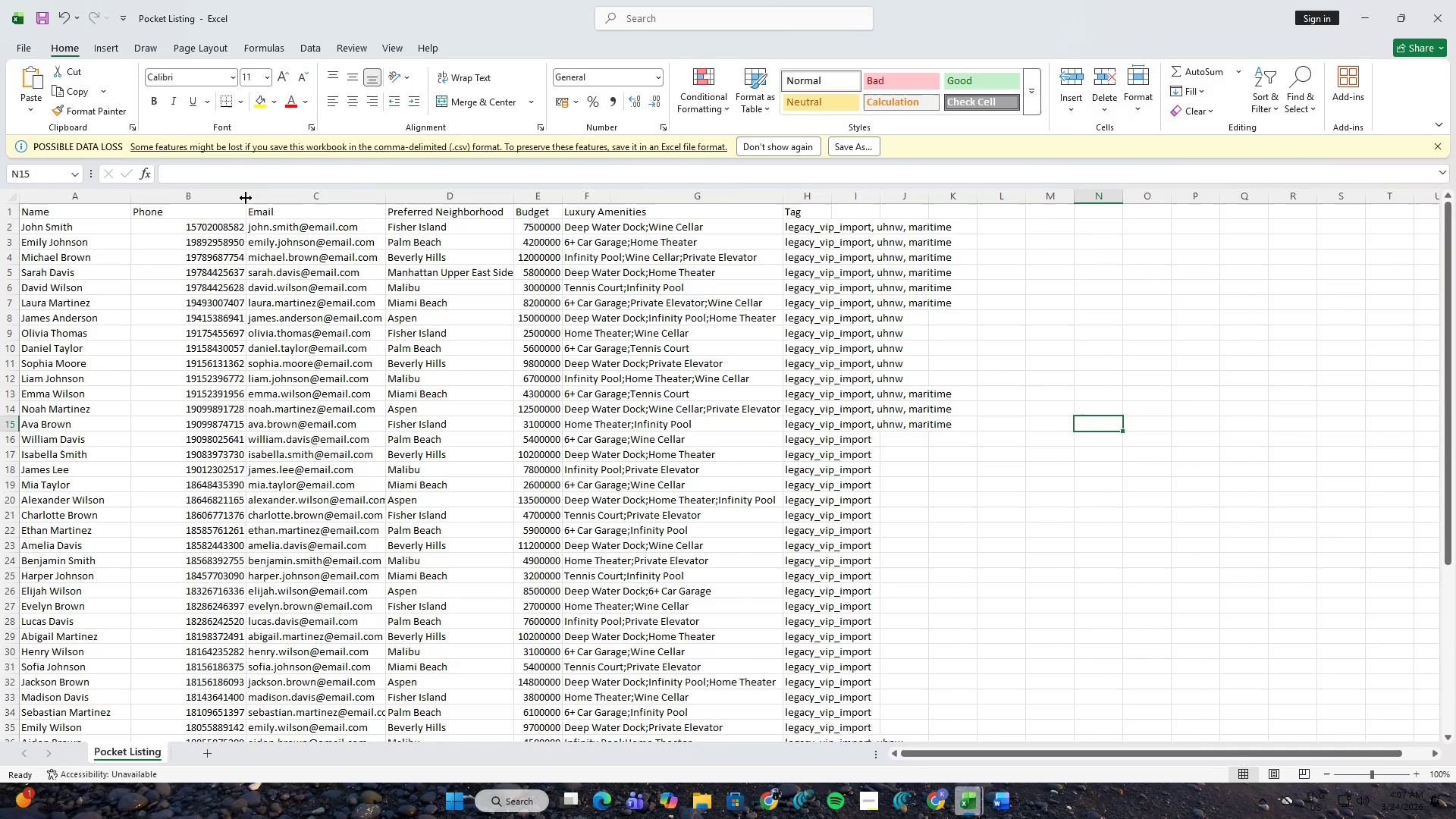 
left_click_drag(start_coordinate=[246, 198], to_coordinate=[234, 198])
 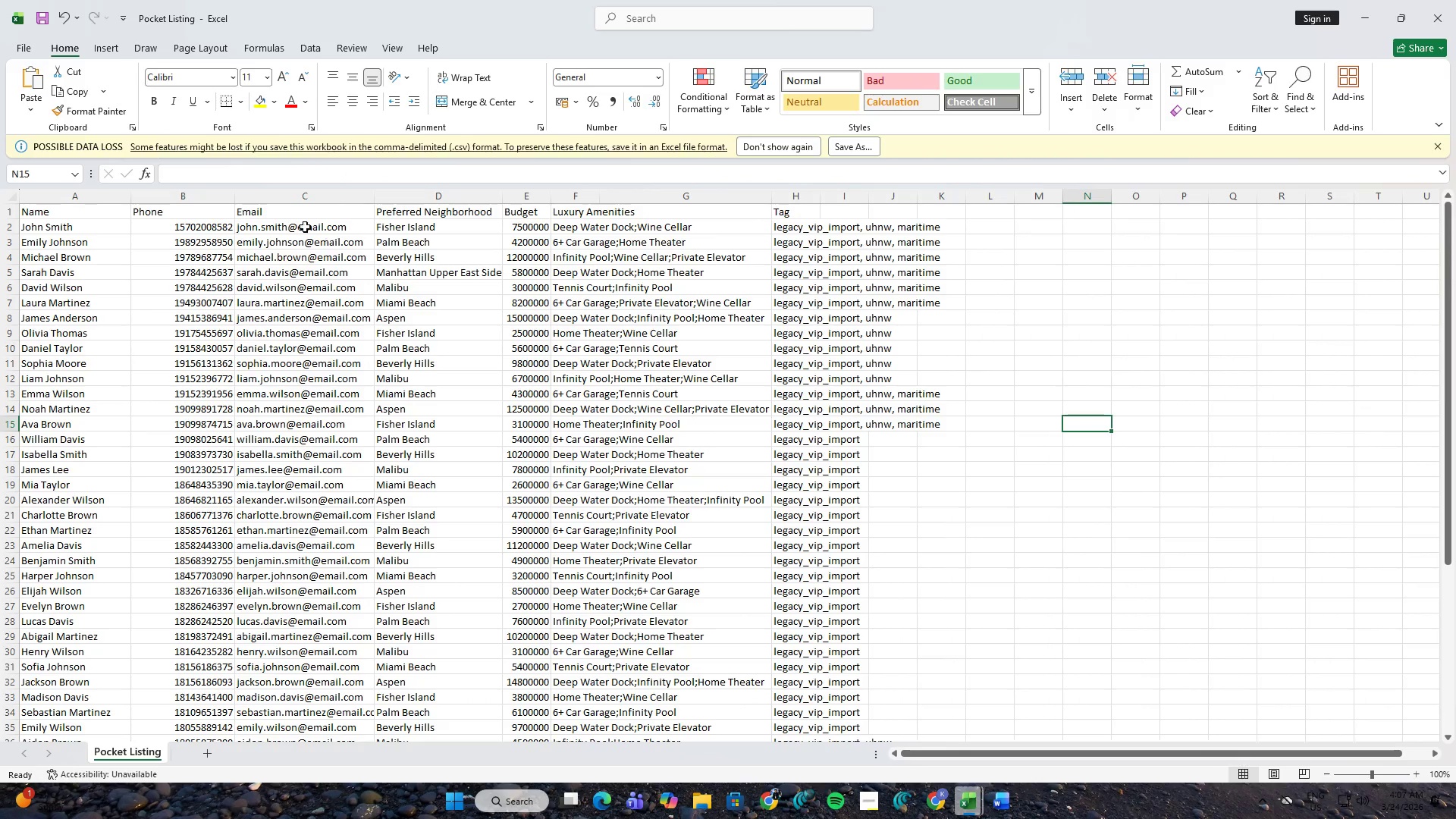 
key(PrintScreen)
 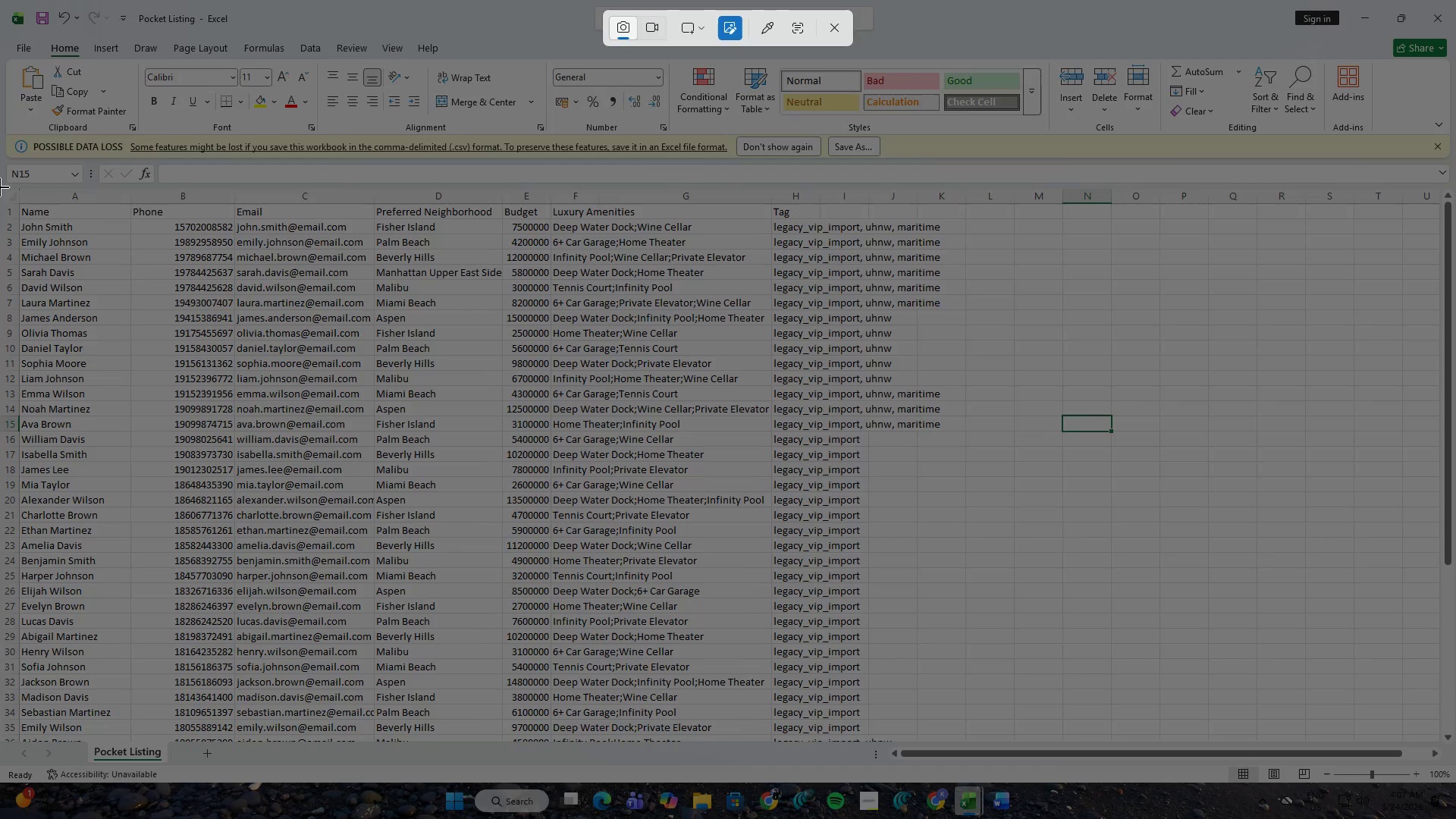 
left_click_drag(start_coordinate=[0, 187], to_coordinate=[975, 356])
 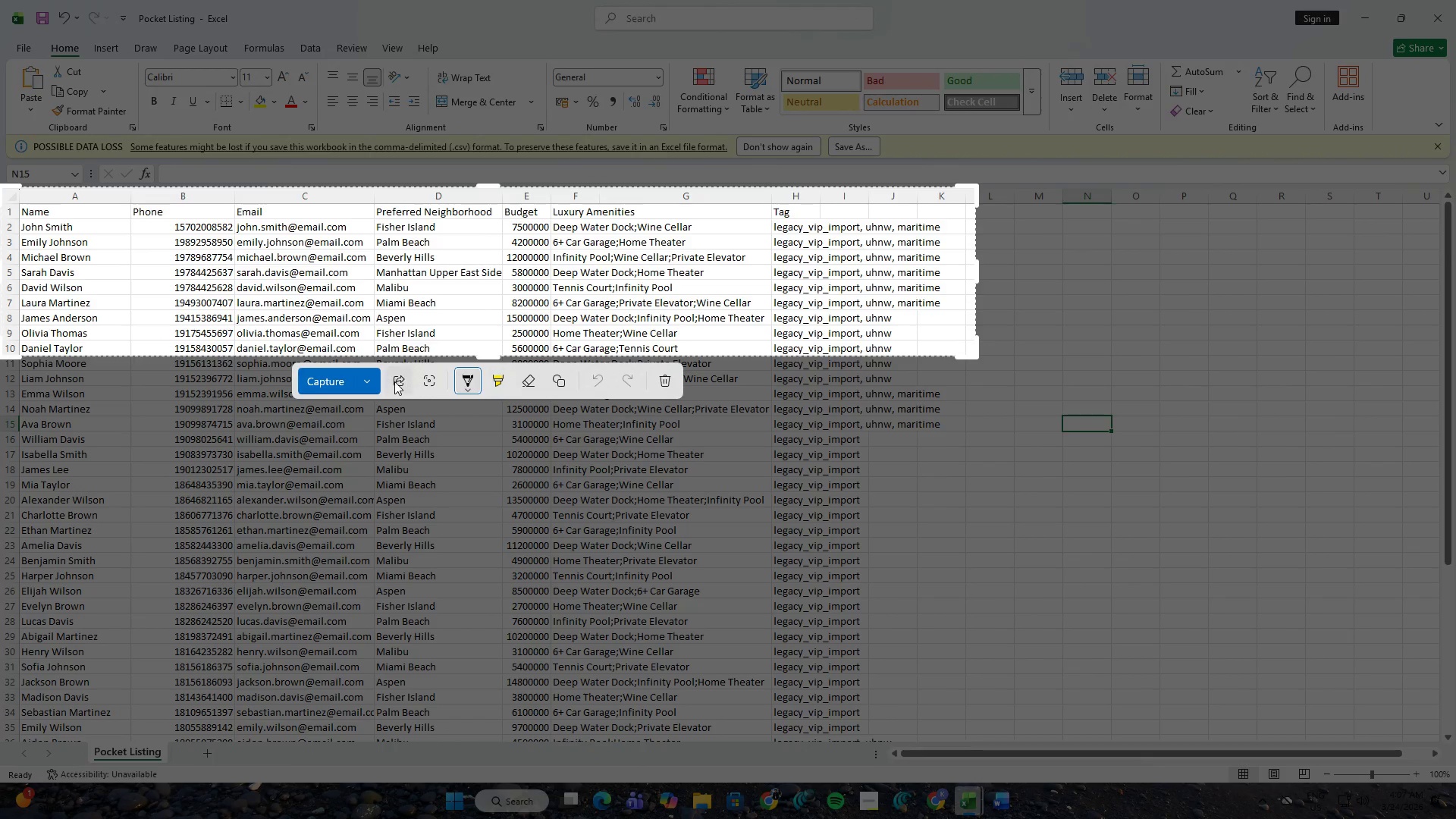 
left_click([377, 384])
 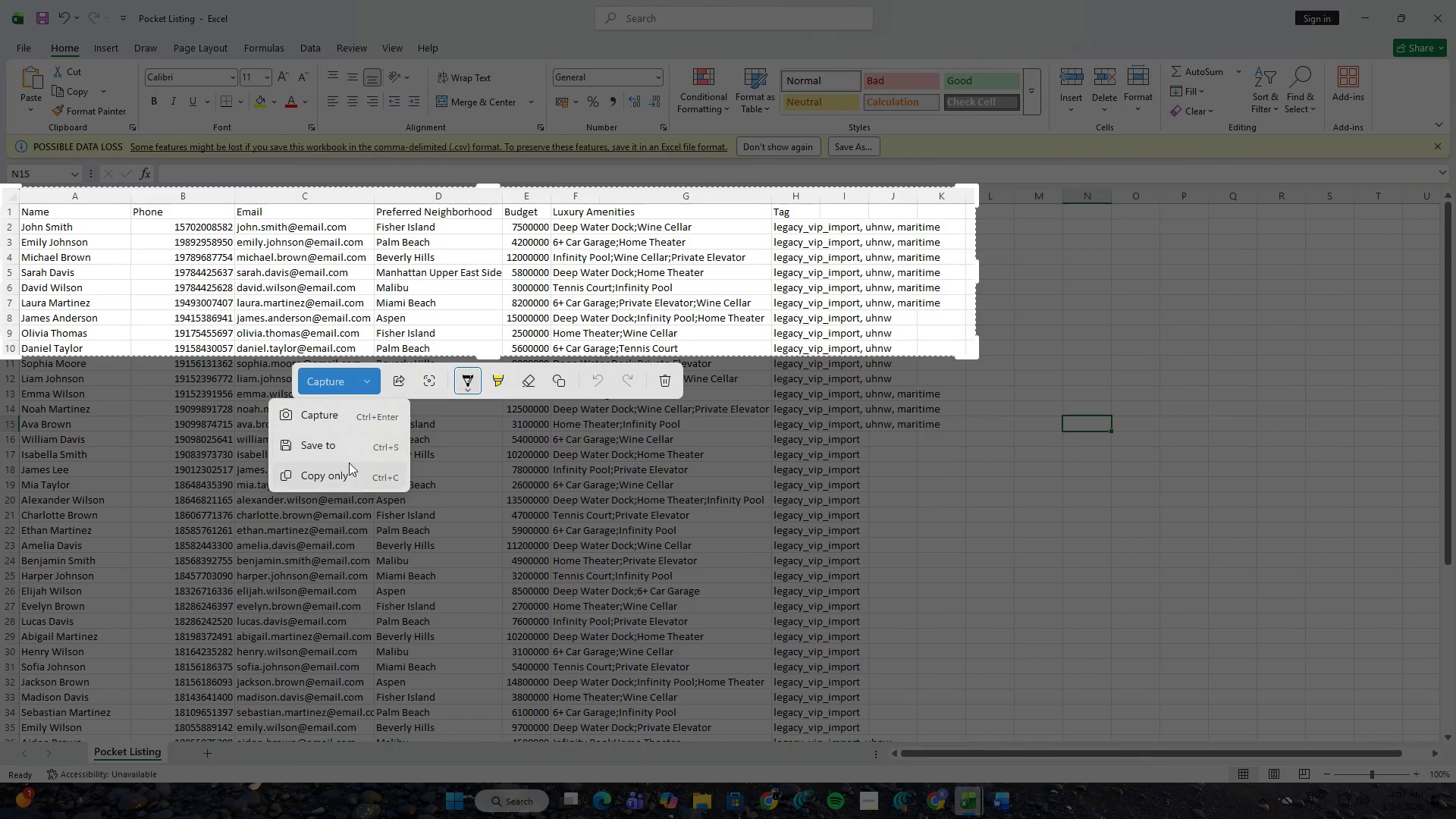 
left_click([345, 472])
 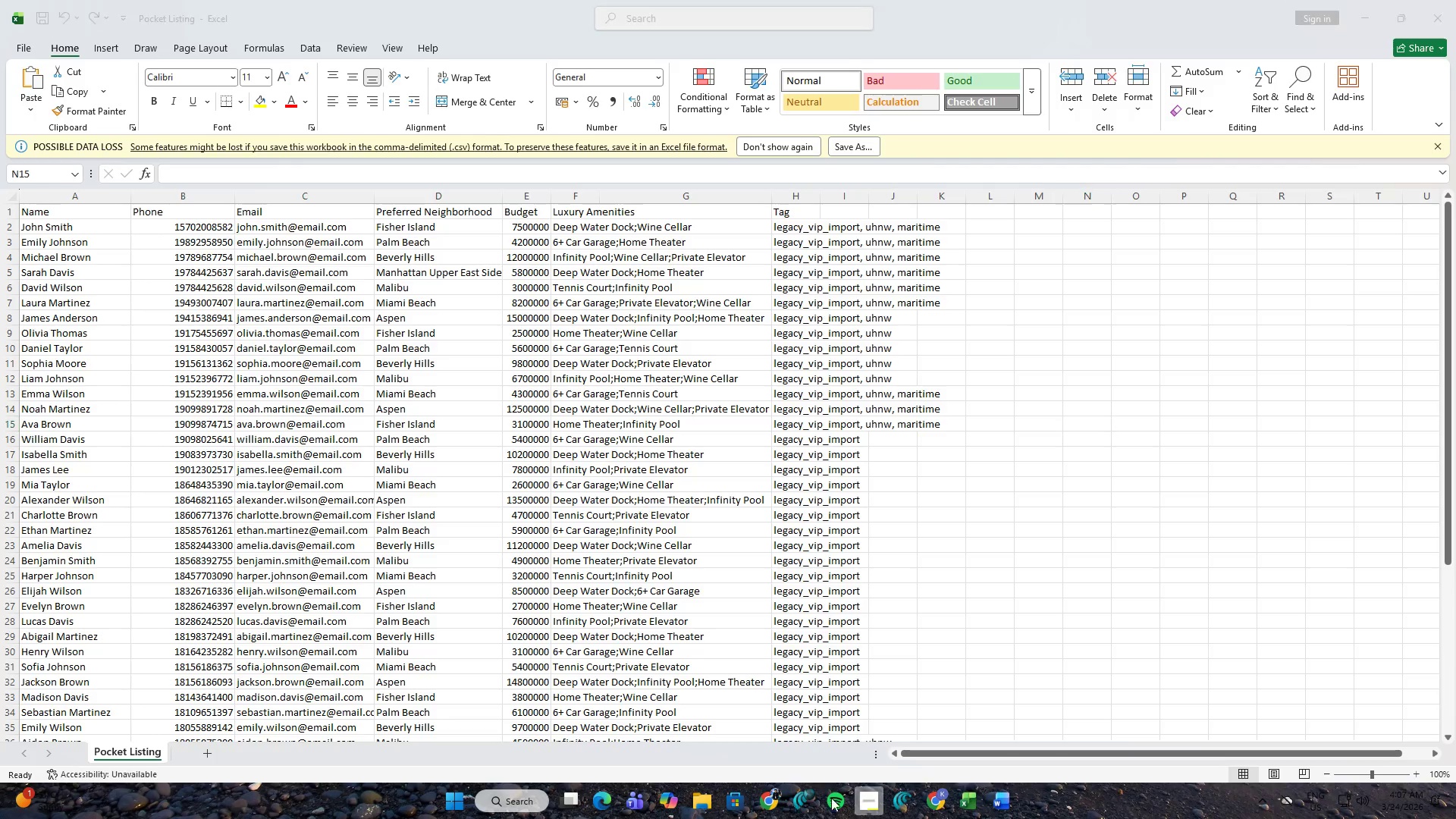 
left_click([927, 801])
 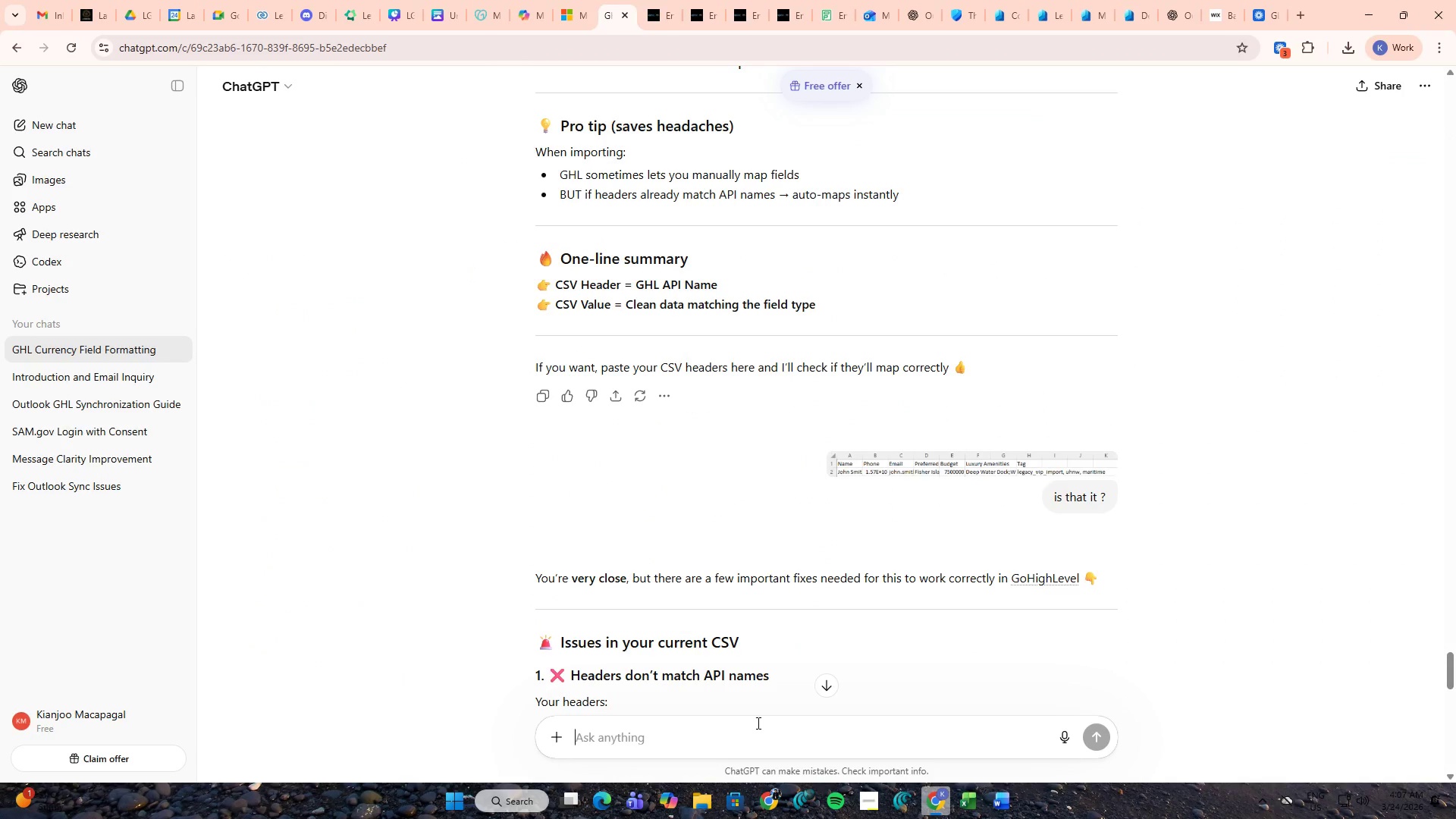 
left_click([755, 726])
 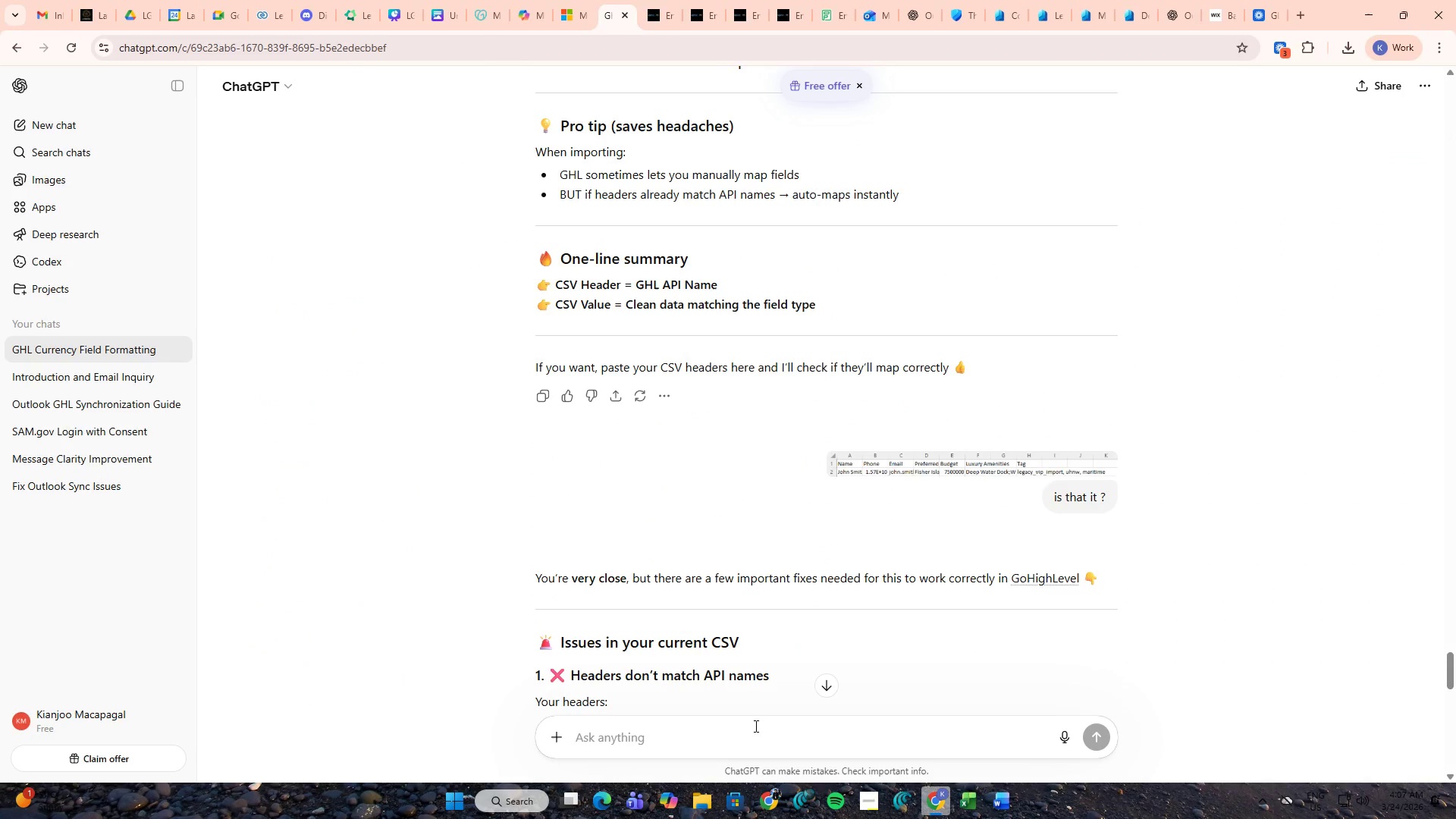 
key(Control+ControlLeft)
 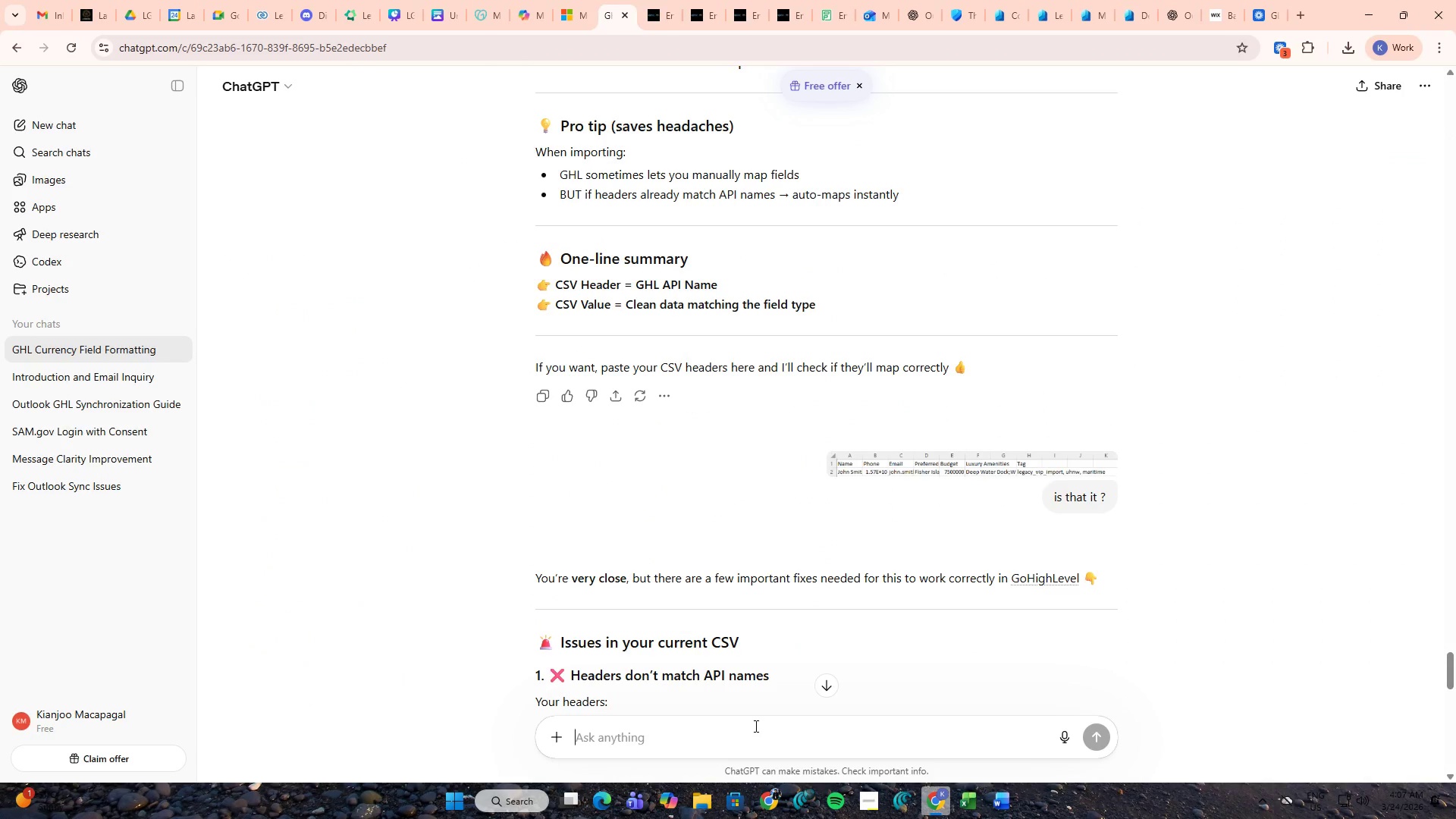 
key(Control+V)
 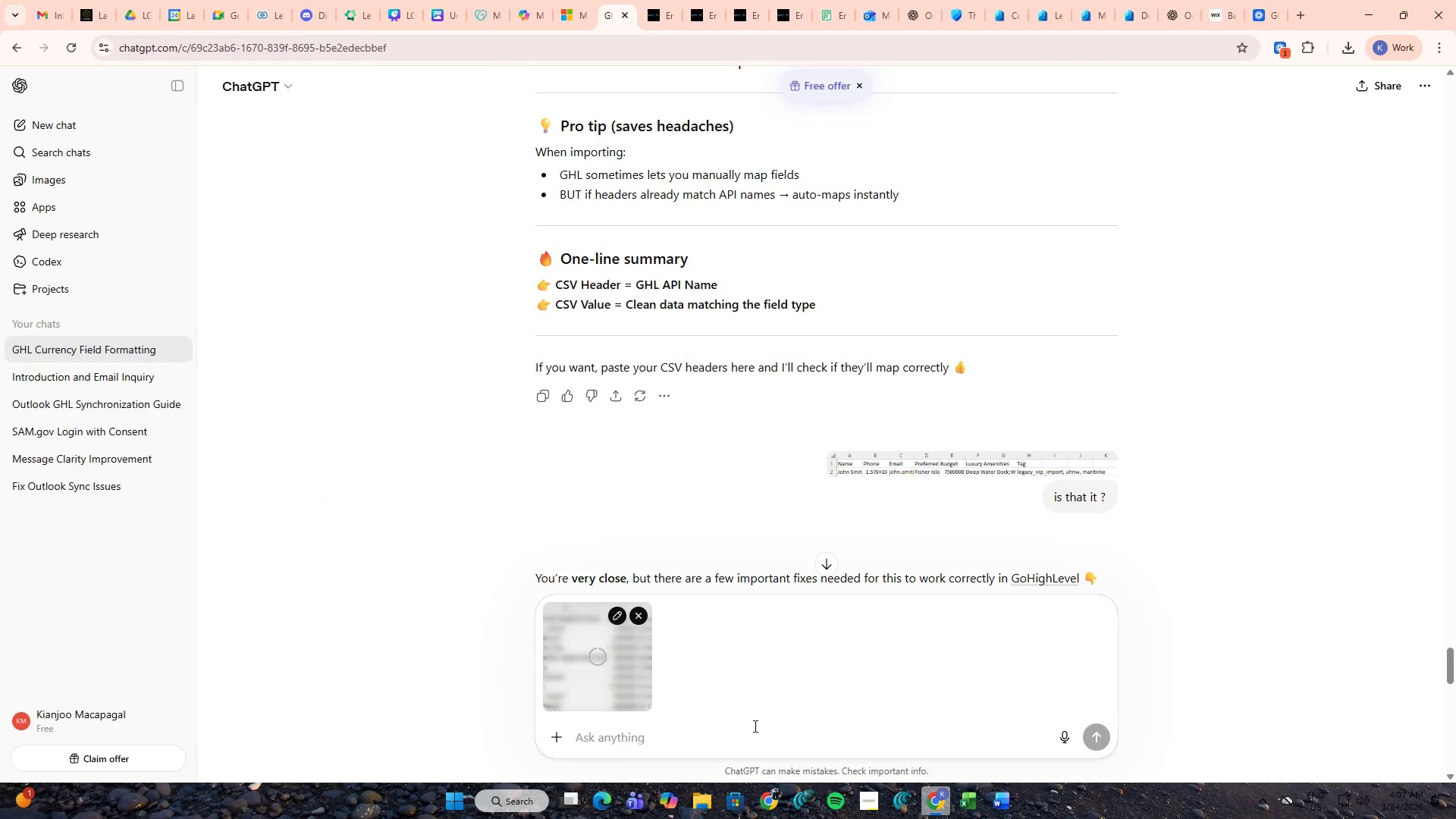 
key(Control+H)
 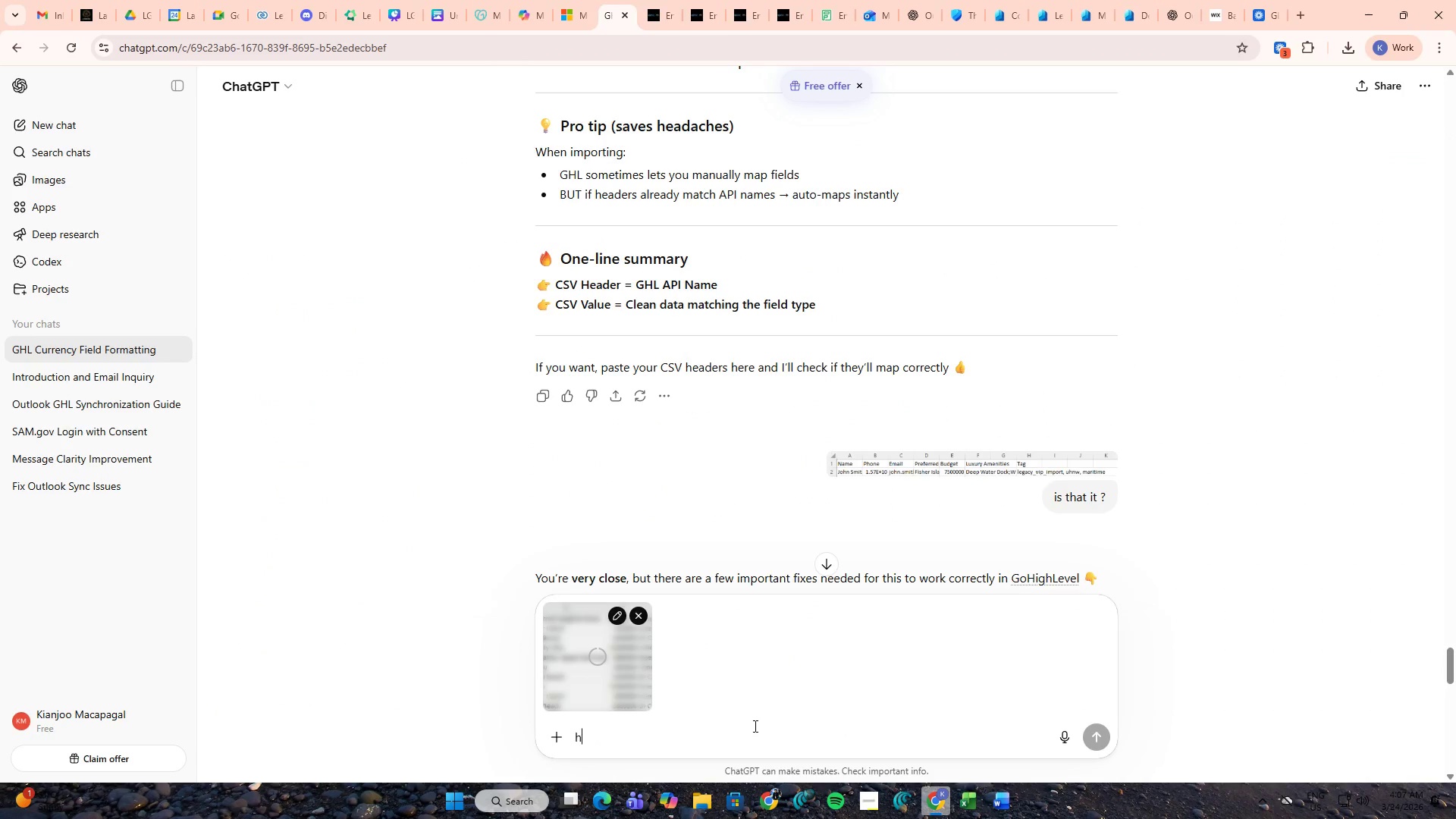 
type(ow about this )
 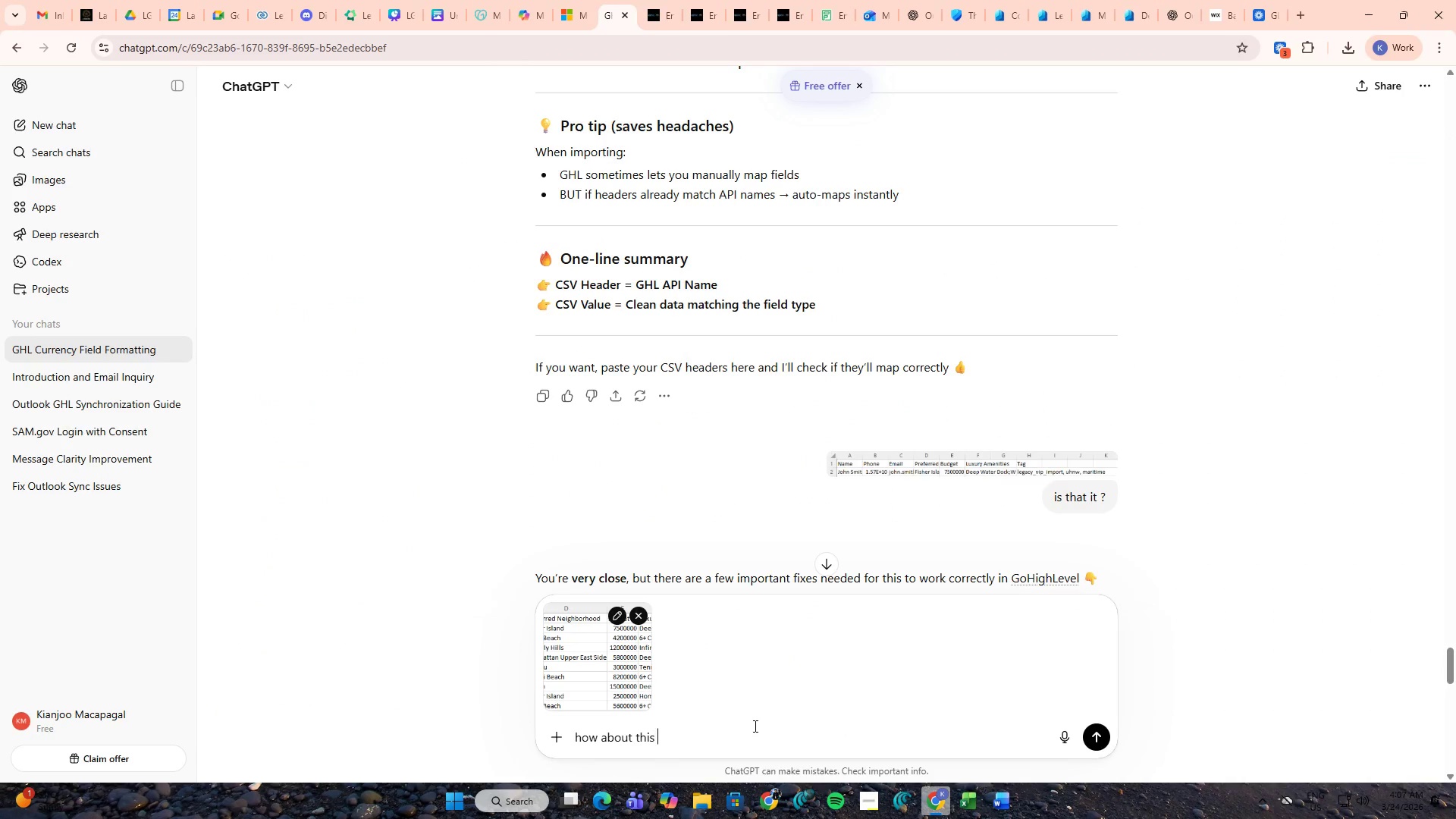 
key(Enter)
 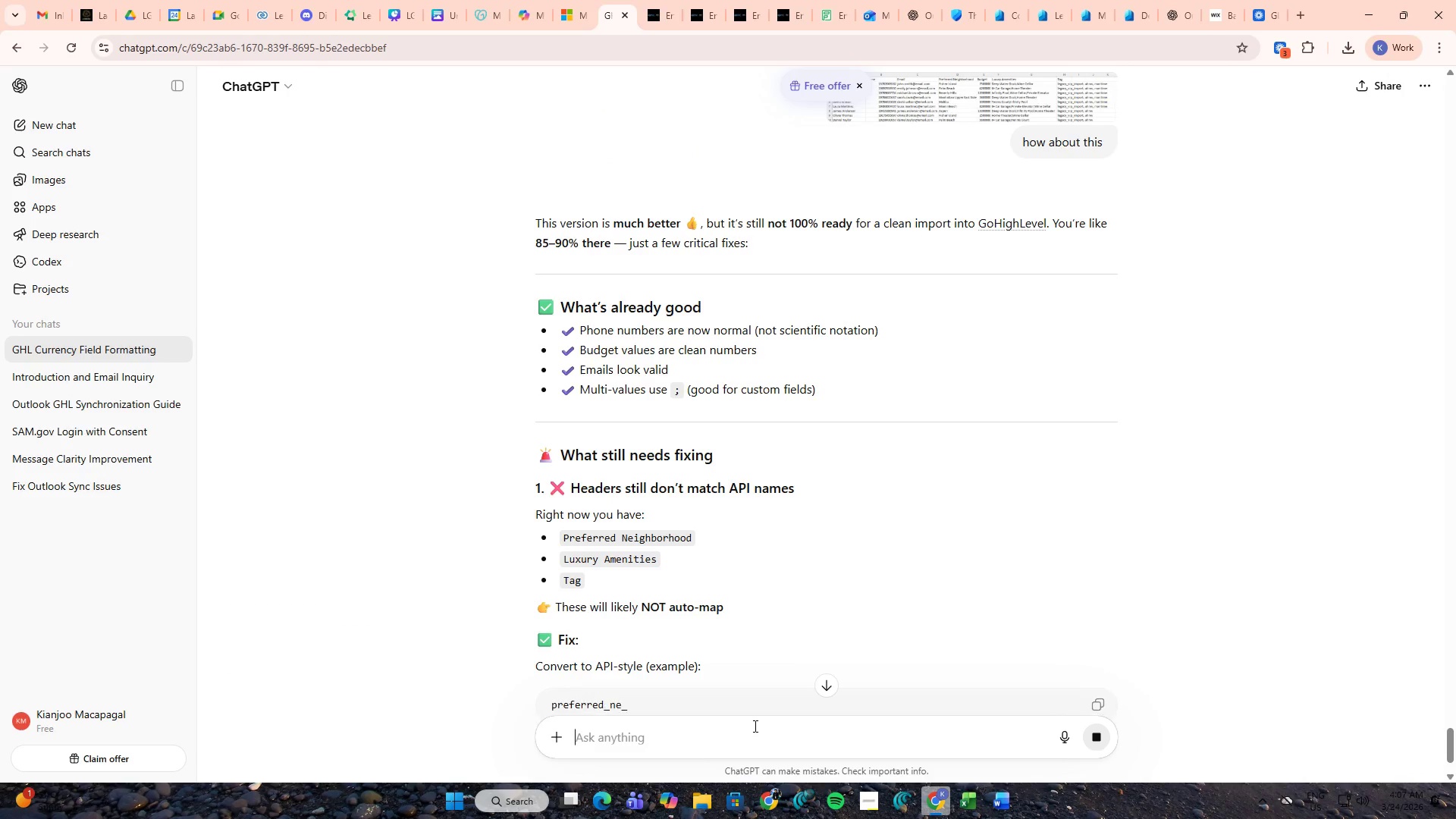 
wait(13.17)
 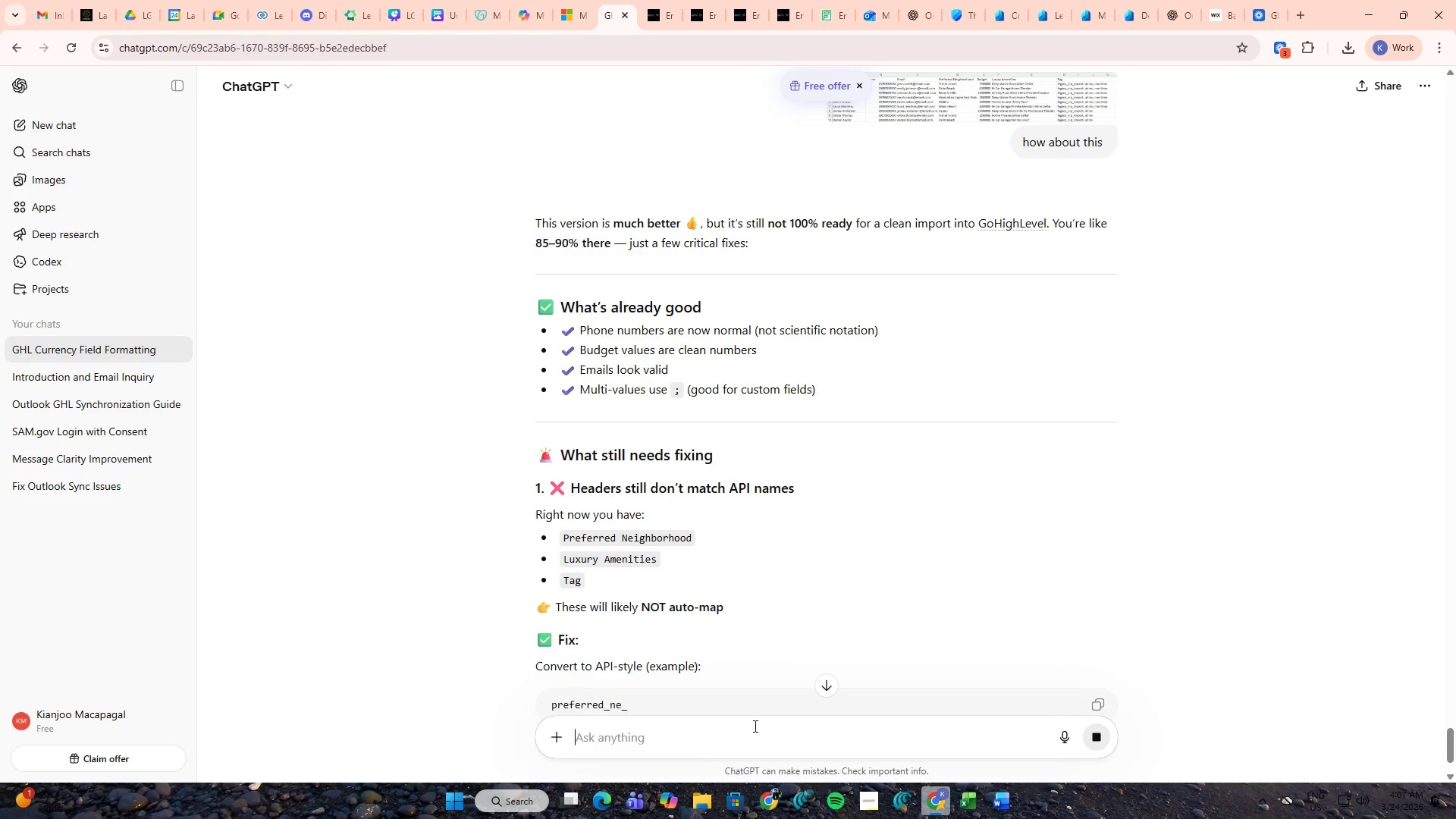 
scroll: coordinate [685, 586], scroll_direction: down, amount: 8.0
 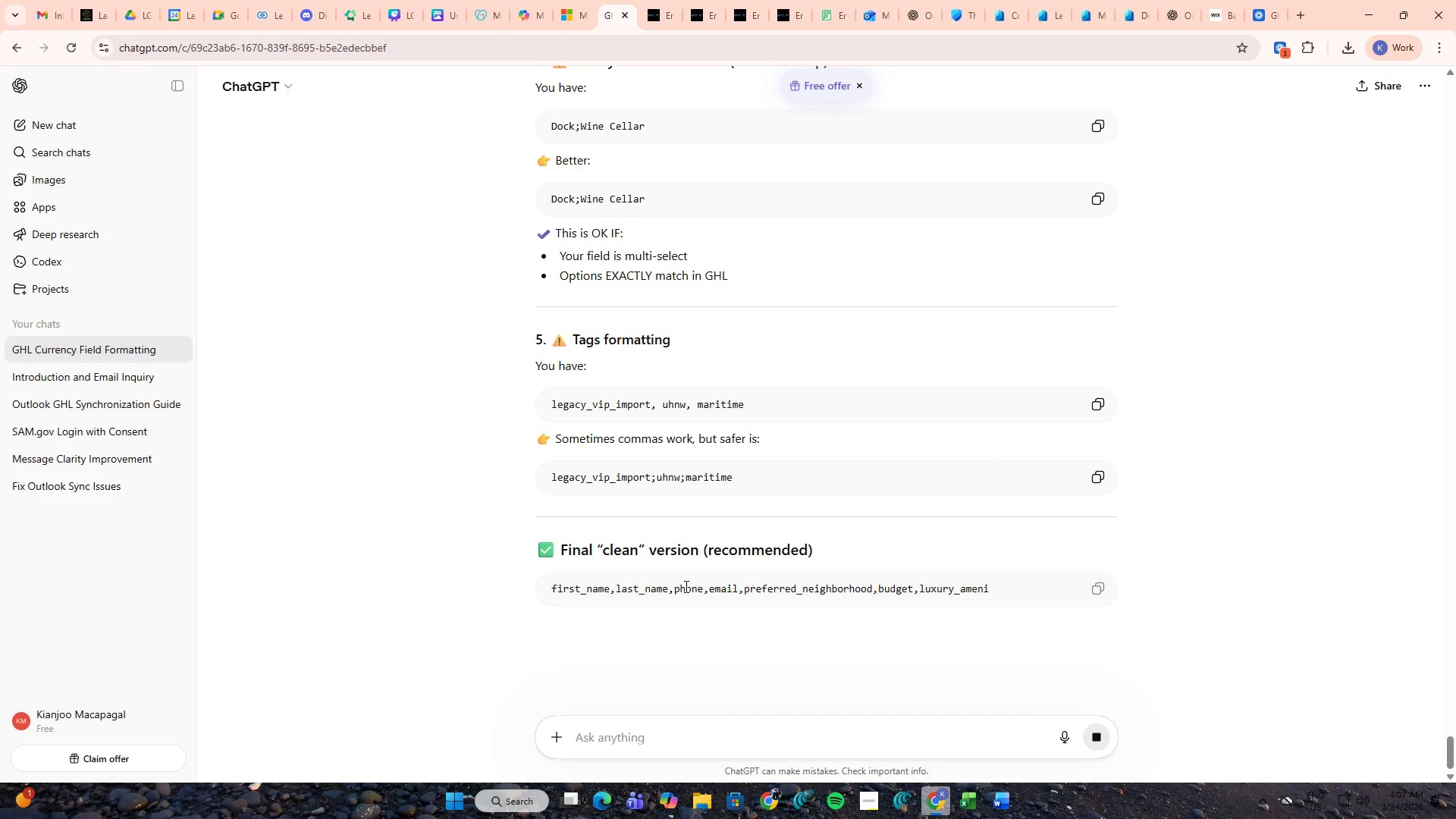 
left_click([765, 742])
 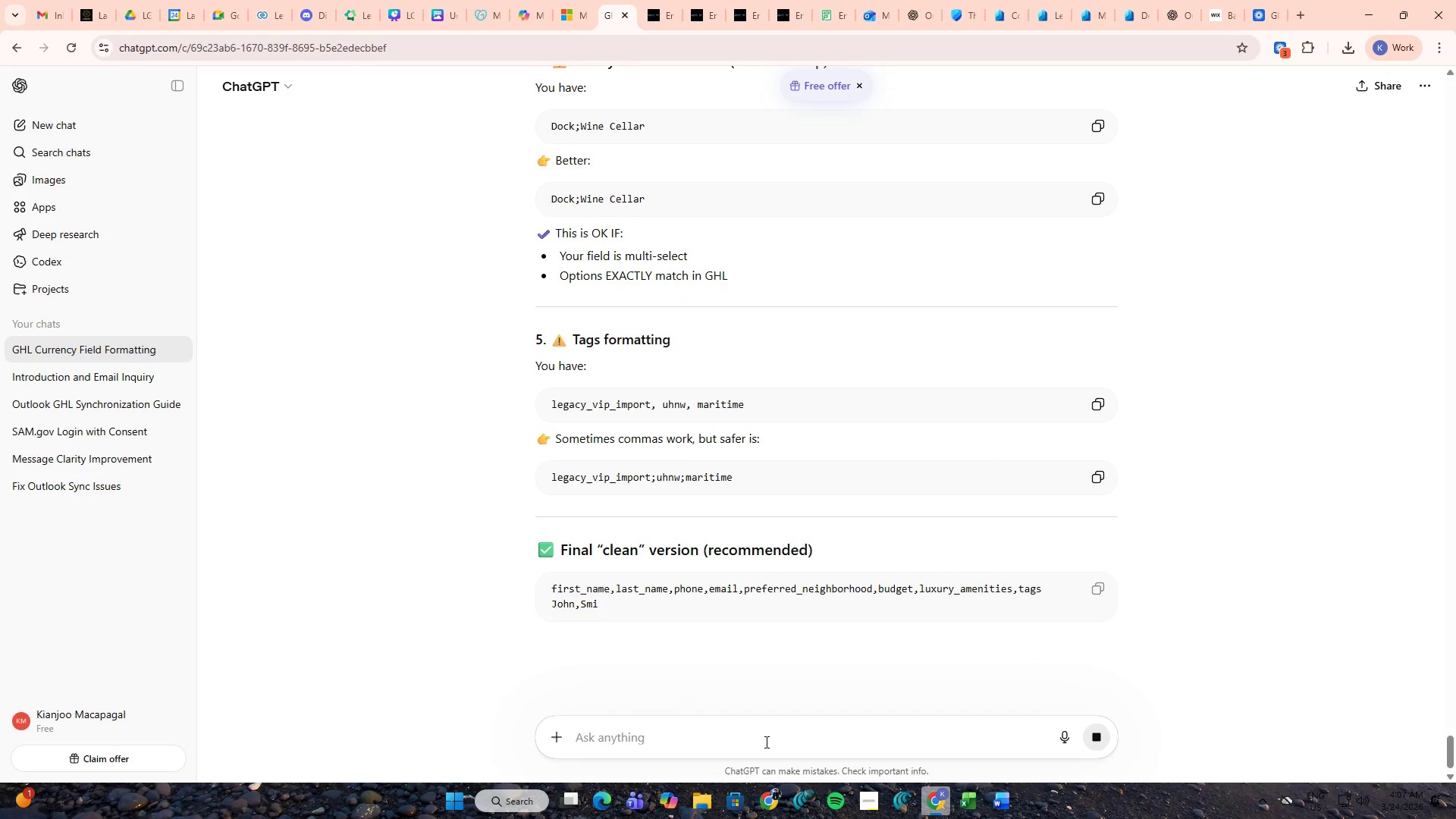 
type(what I mean is s)
key(Backspace)
type(is t)
key(Backspace)
key(Backspace)
key(Backspace)
key(Backspace)
type(sho)
key(Backspace)
key(Backspace)
key(Backspace)
key(Backspace)
key(Backspace)
key(Backspace)
type(that screenshot should I just )
 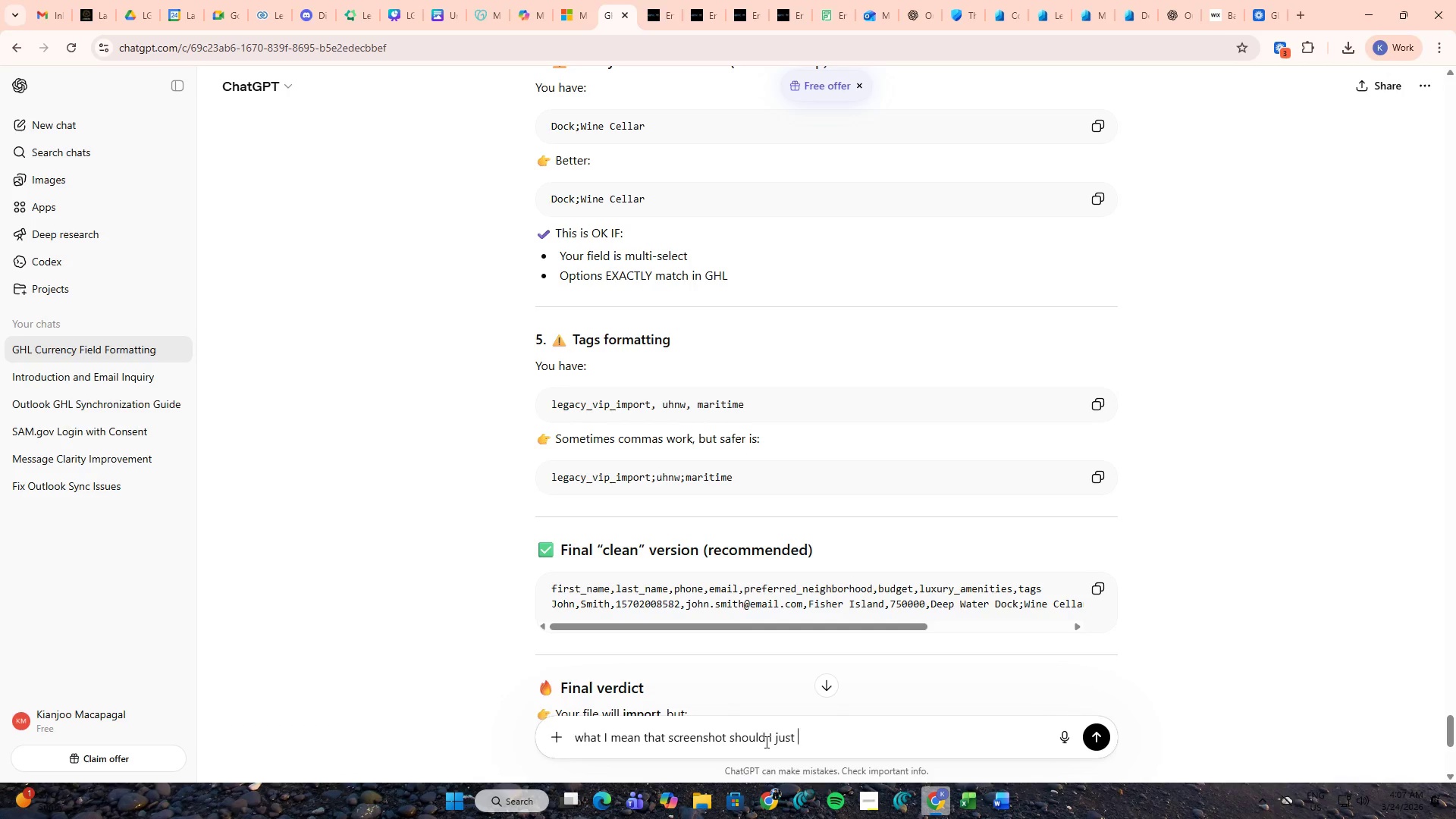 
type(copy an da)
key(Backspace)
key(Backspace)
key(Backspace)
type(d paste it in my doc and no worris )
key(Backspace)
key(Backspace)
key(Backspace)
key(Backspace)
key(Backspace)
type( don't worry about the GHL custom field because they are already included in the docs it's just that maybe)
key(Backspace)
key(Backspace)
key(Backspace)
key(Backspace)
key(Backspace)
type(i might be wrong e)
key(Backspace)
type(when it comes to the csv file h ea)
key(Backspace)
key(Backspace)
key(Backspace)
type(eader that I showed you )
key(NumpadEnter)
 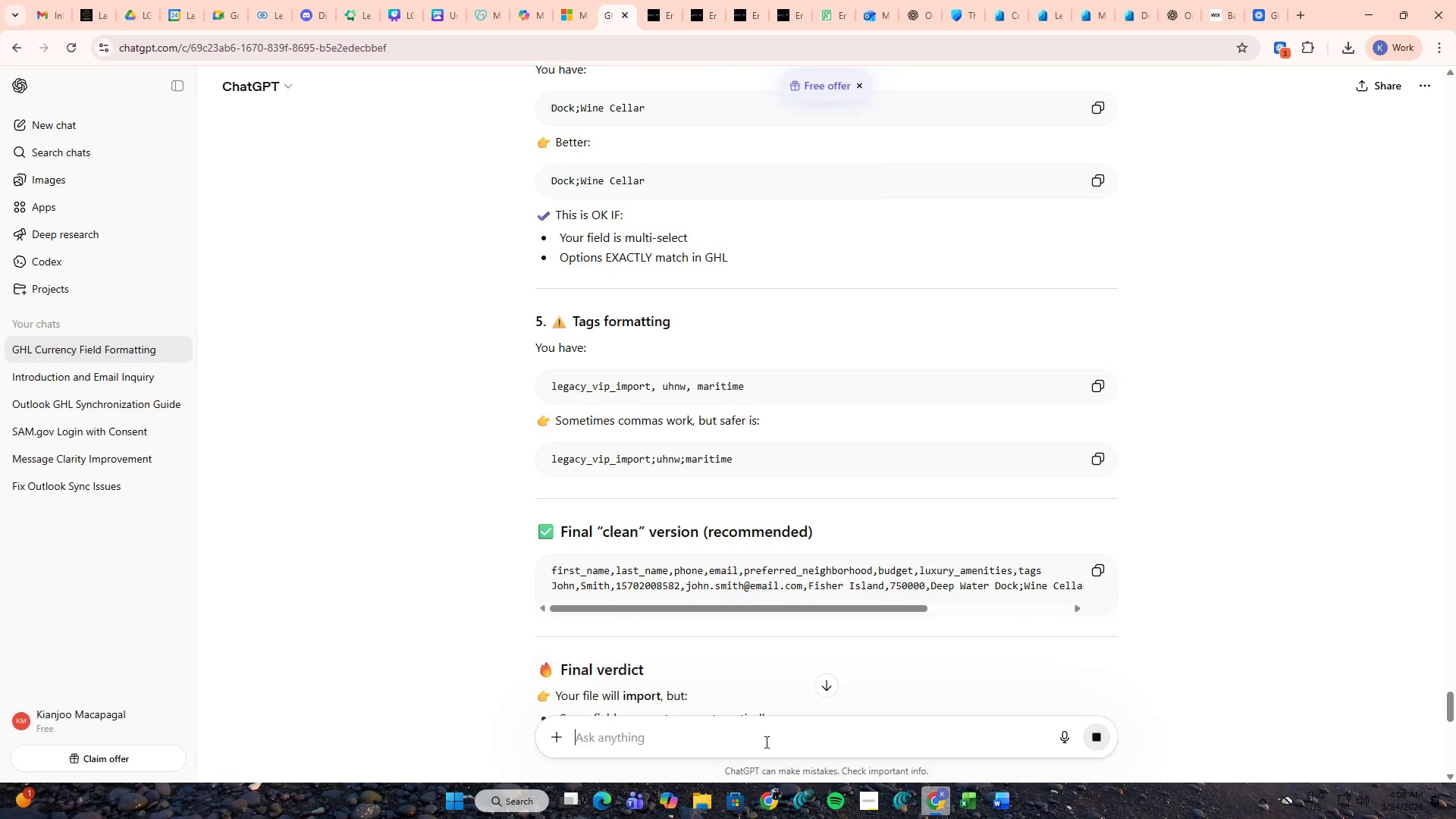 
wait(23.09)
 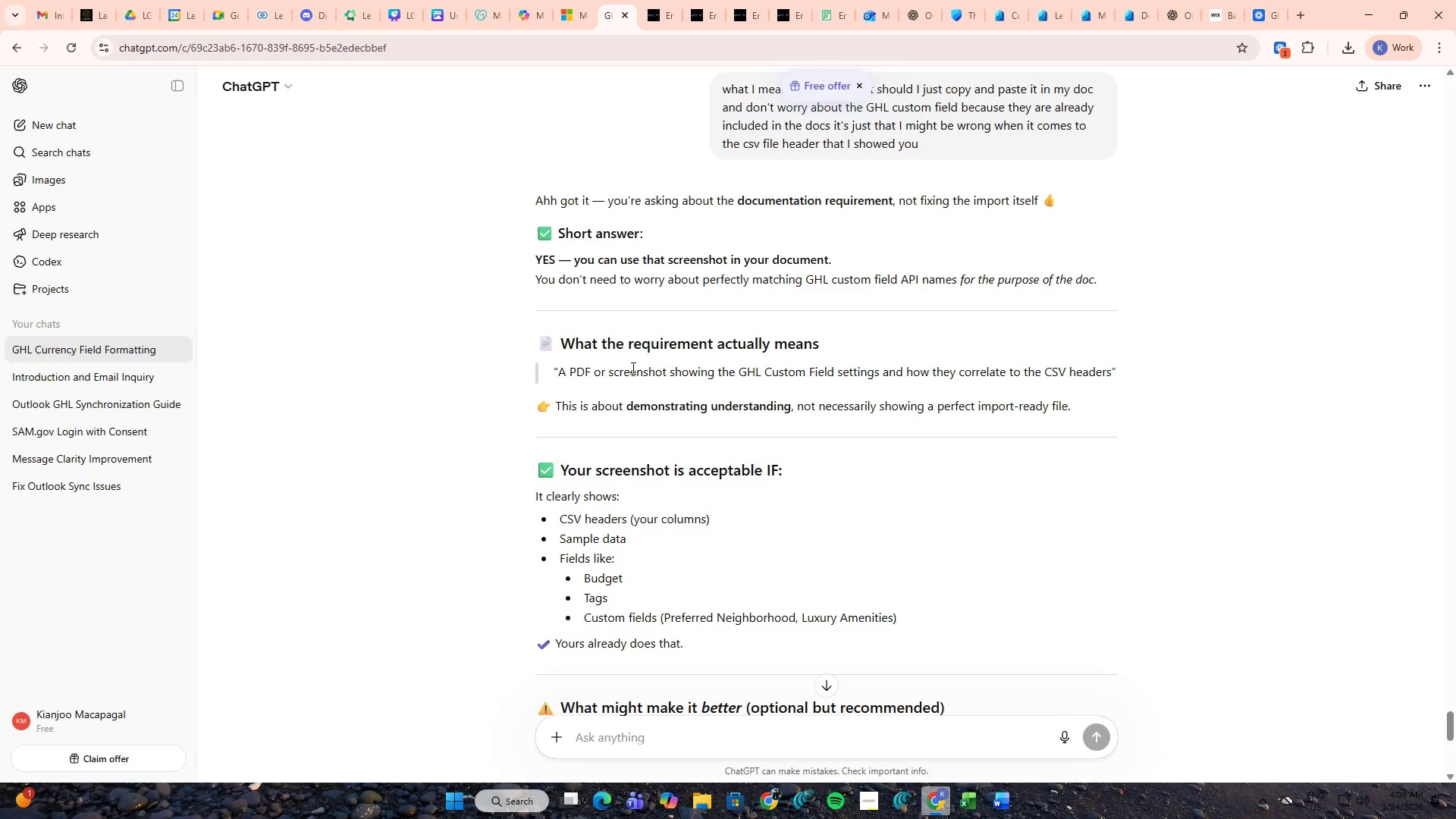 
scroll: coordinate [782, 512], scroll_direction: down, amount: 2.0
 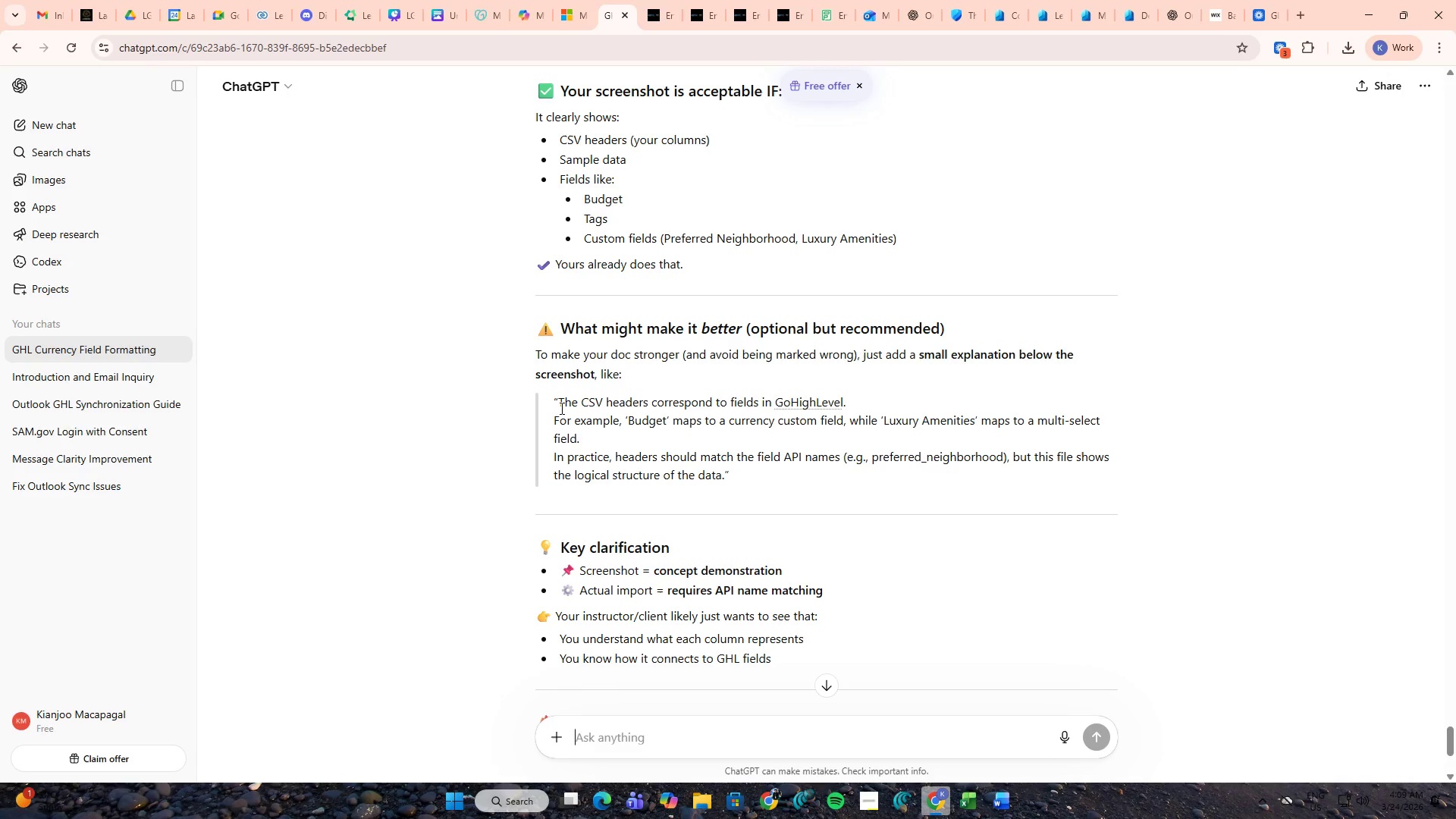 
wait(11.16)
 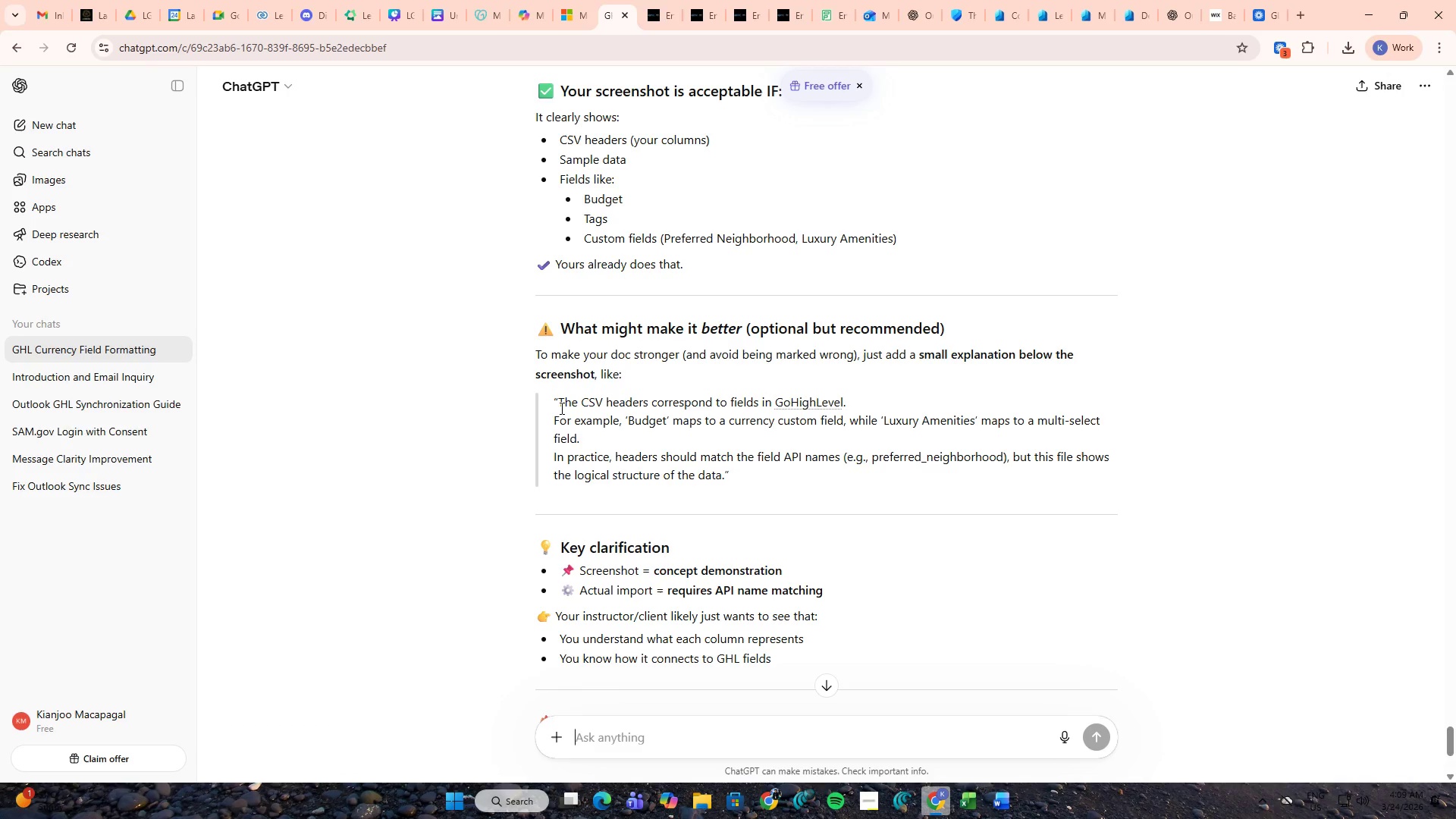 
scroll: coordinate [682, 422], scroll_direction: down, amount: 5.0
 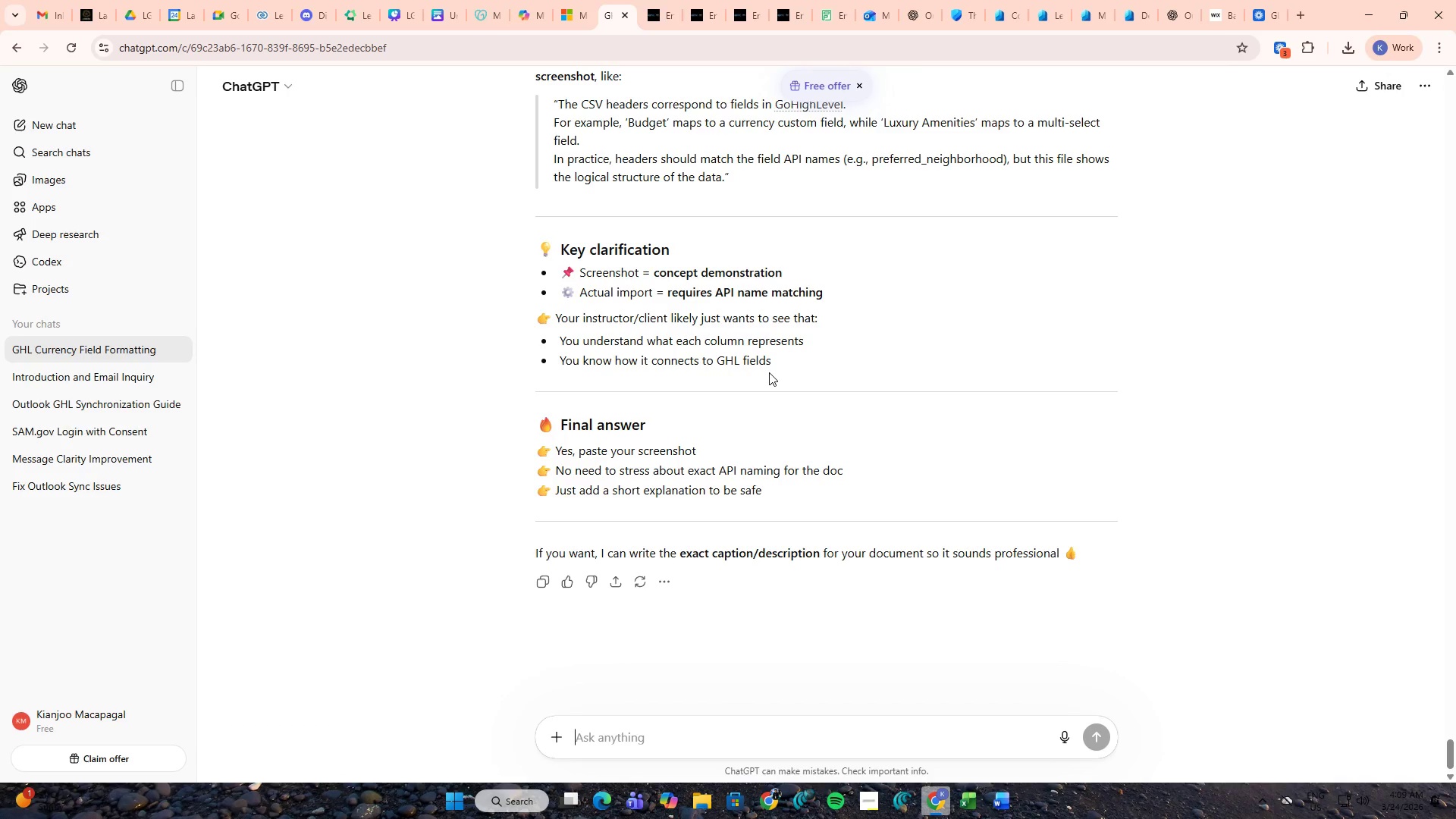 
wait(6.12)
 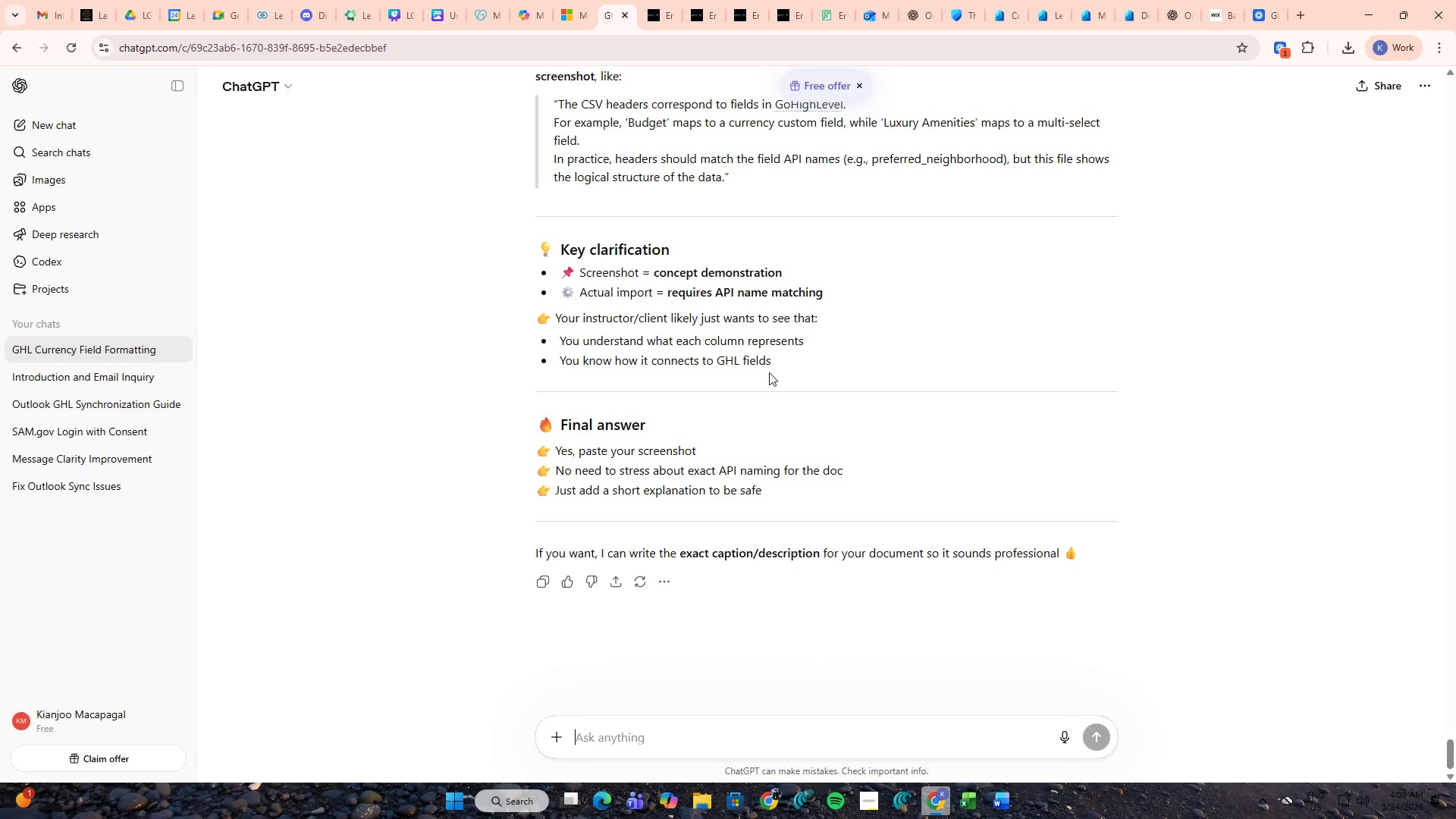 
left_click([996, 795])
 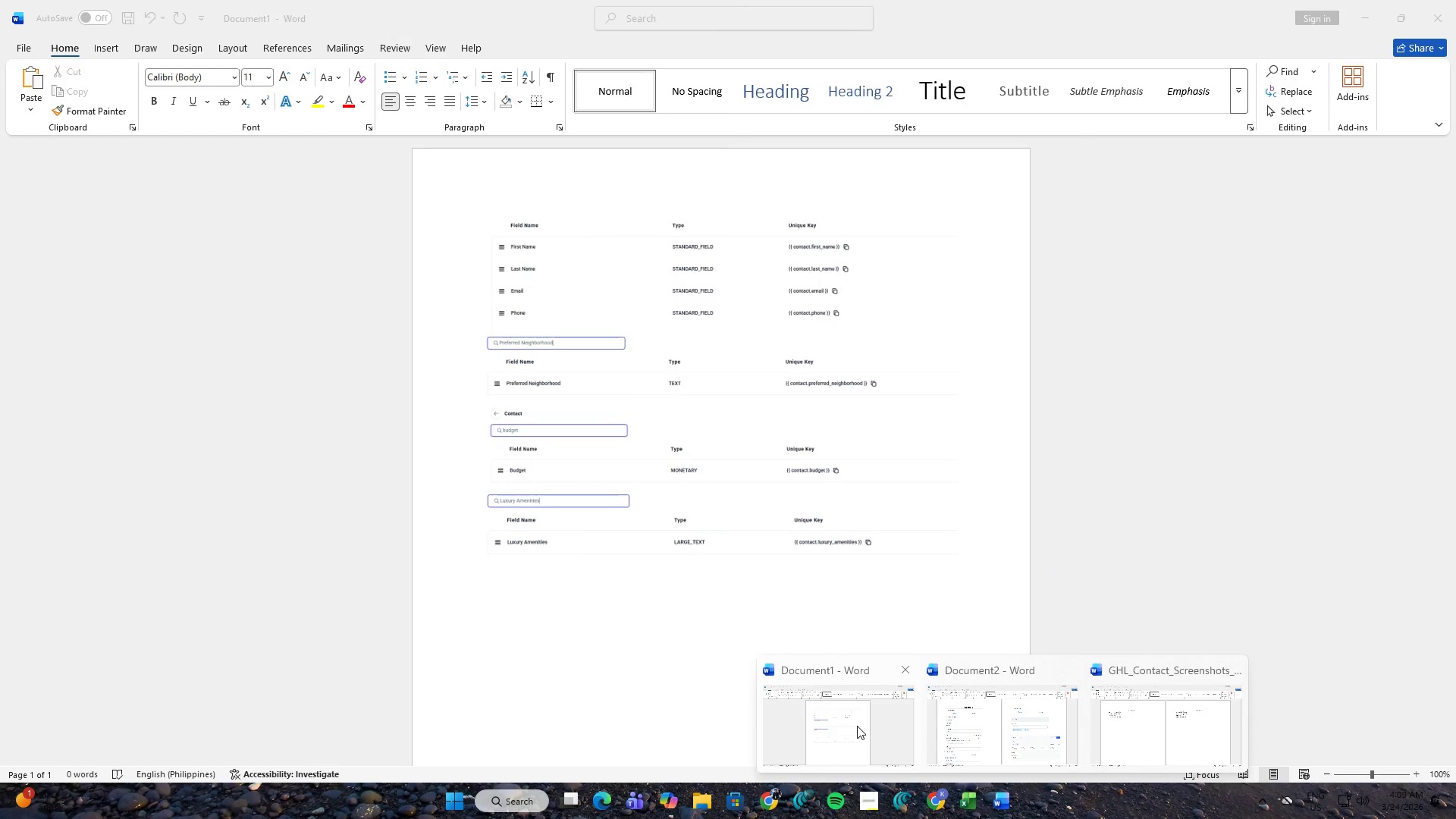 
left_click([857, 726])
 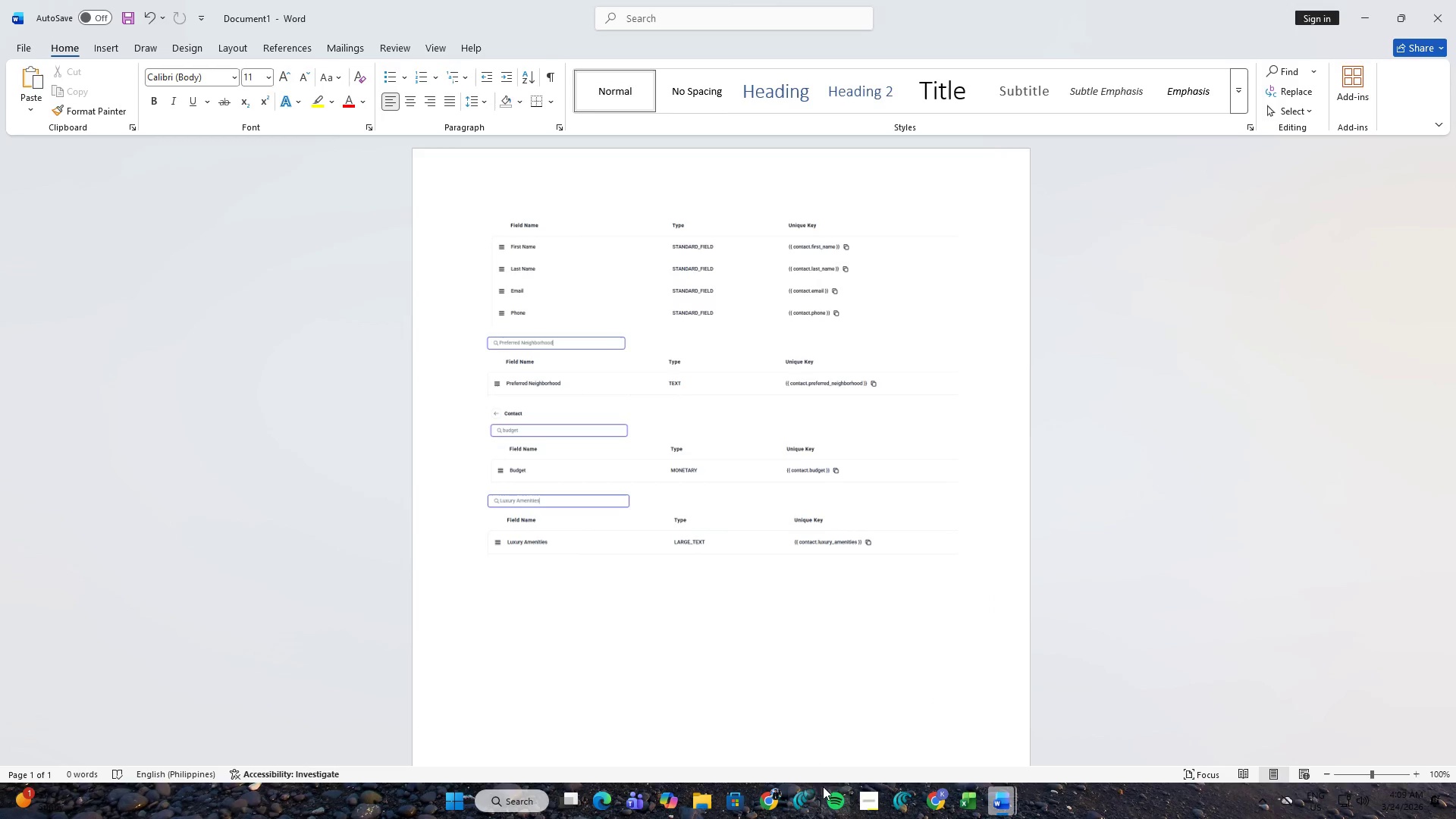 
left_click([861, 791])